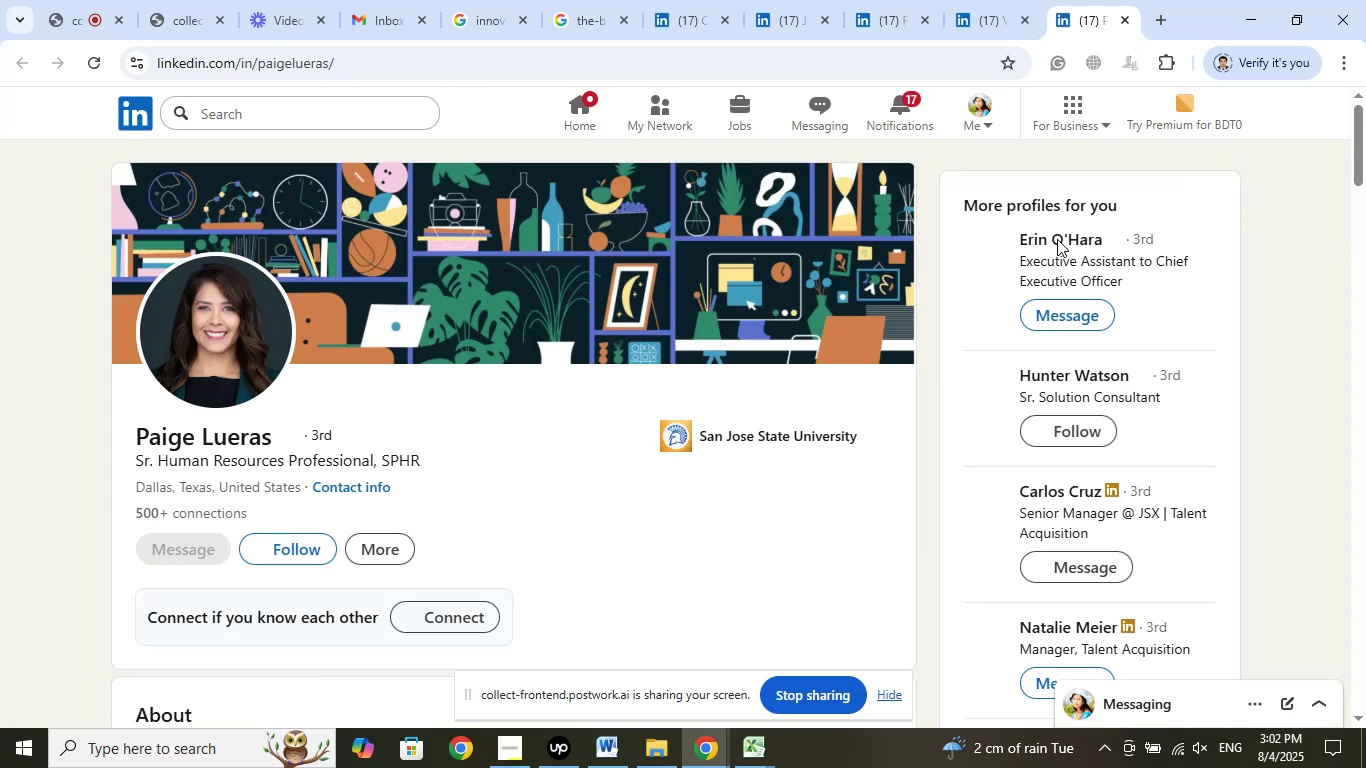 
wait(17.69)
 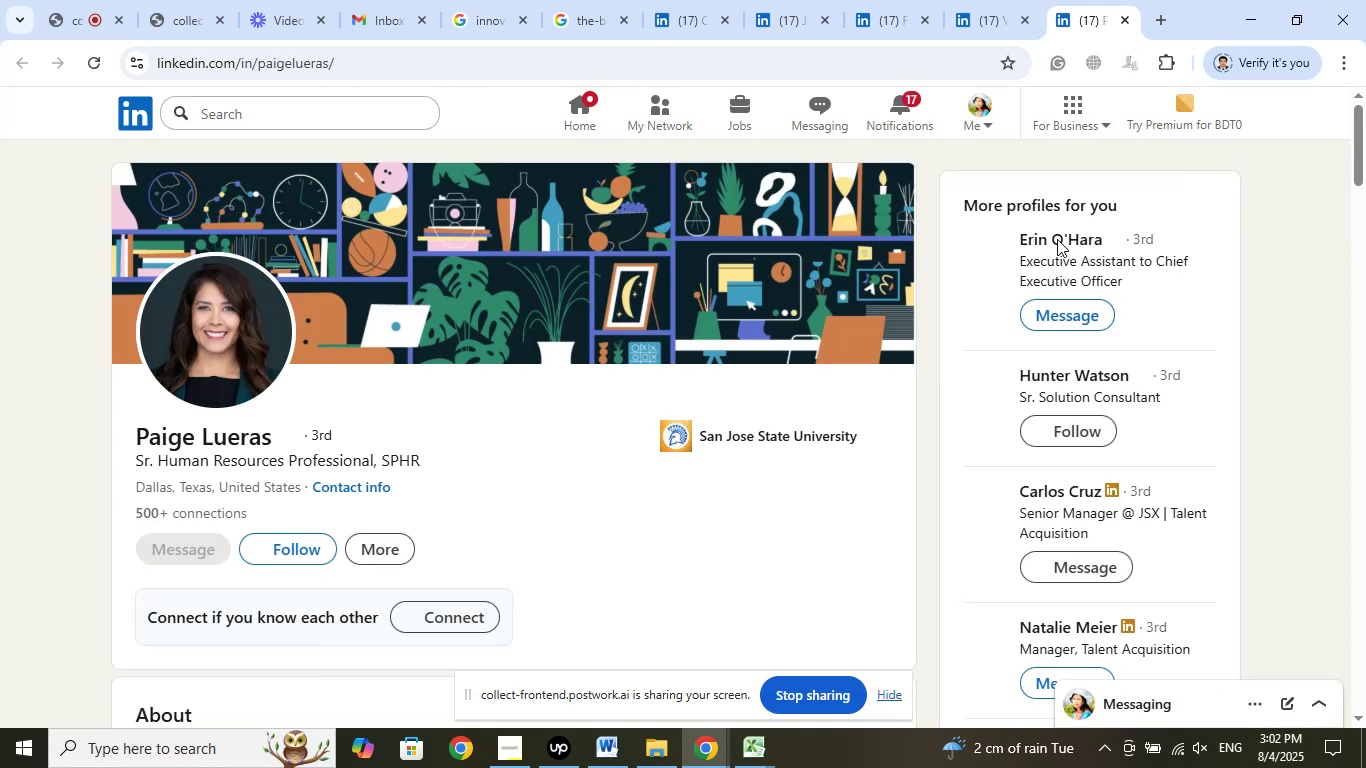 
left_click([736, 426])
 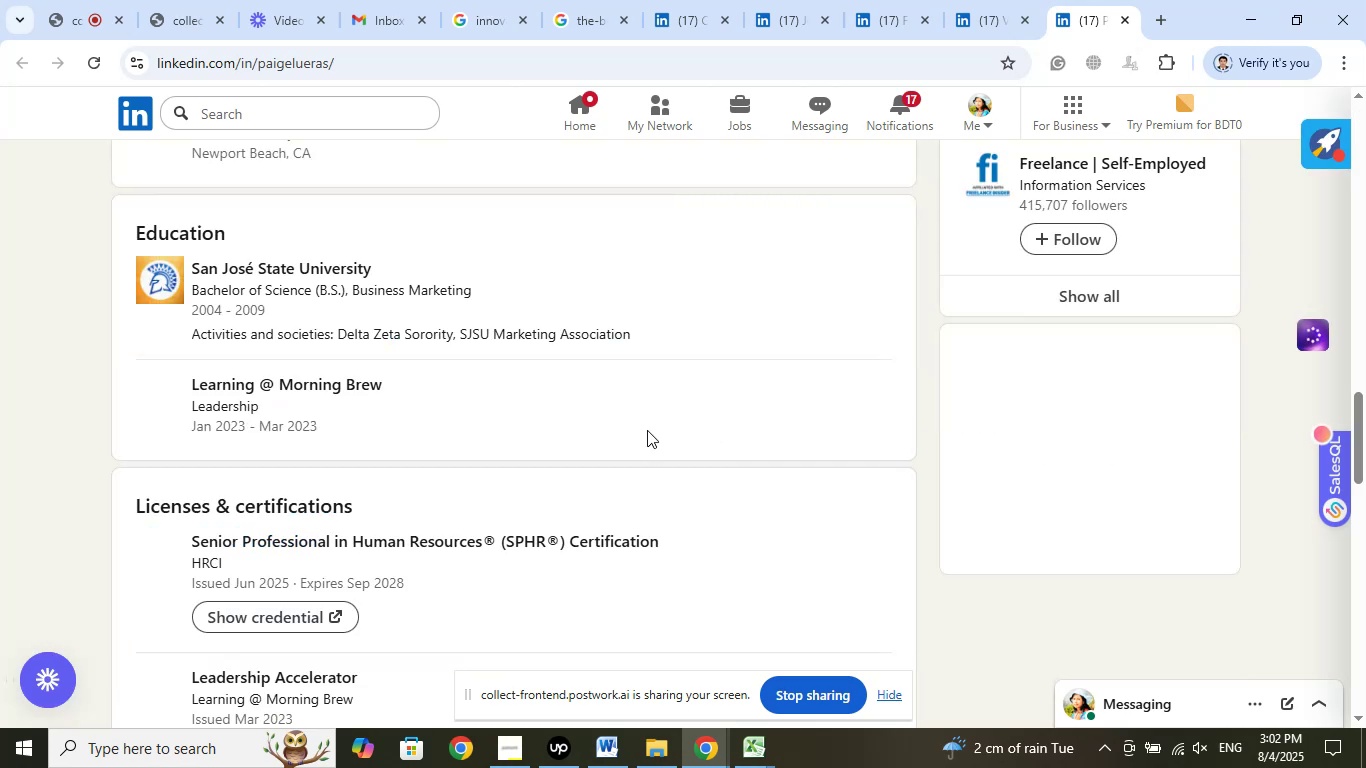 
scroll: coordinate [647, 430], scroll_direction: up, amount: 8.0
 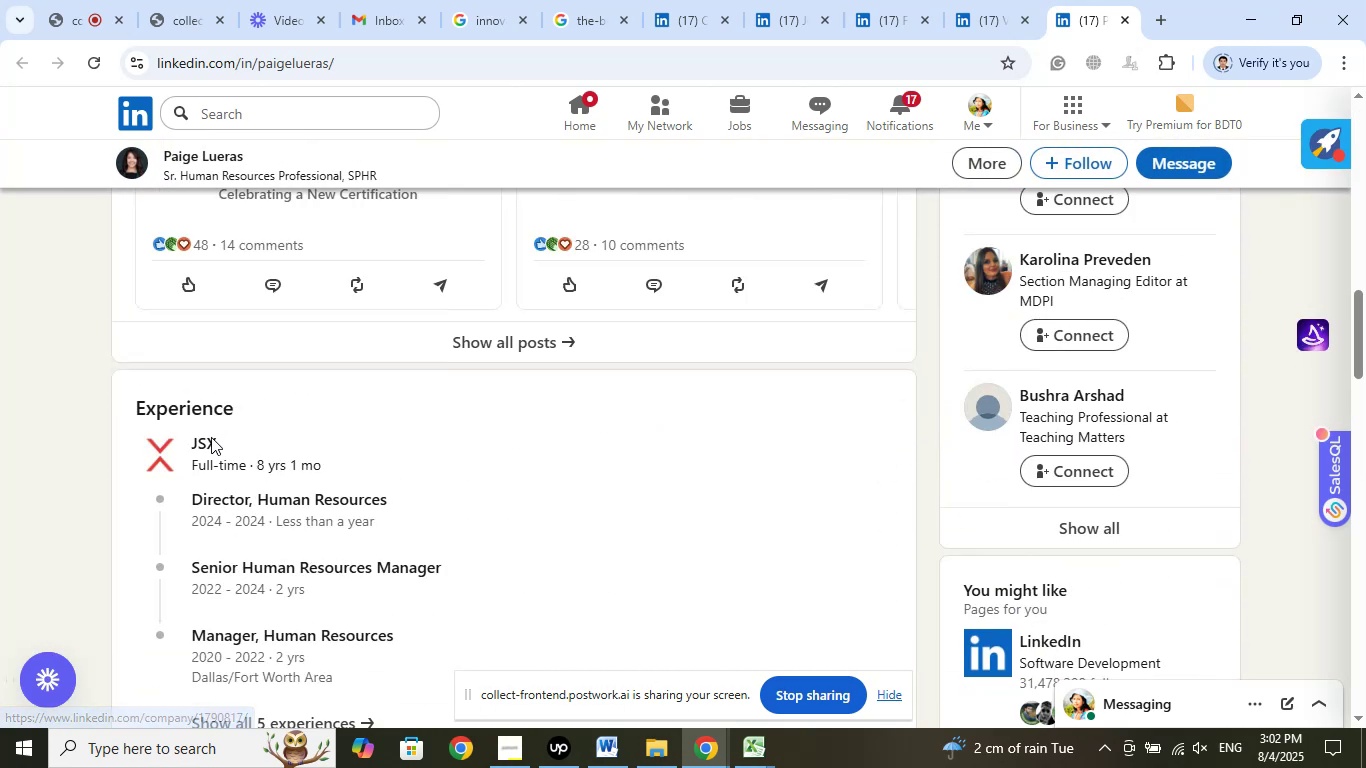 
right_click([207, 442])
 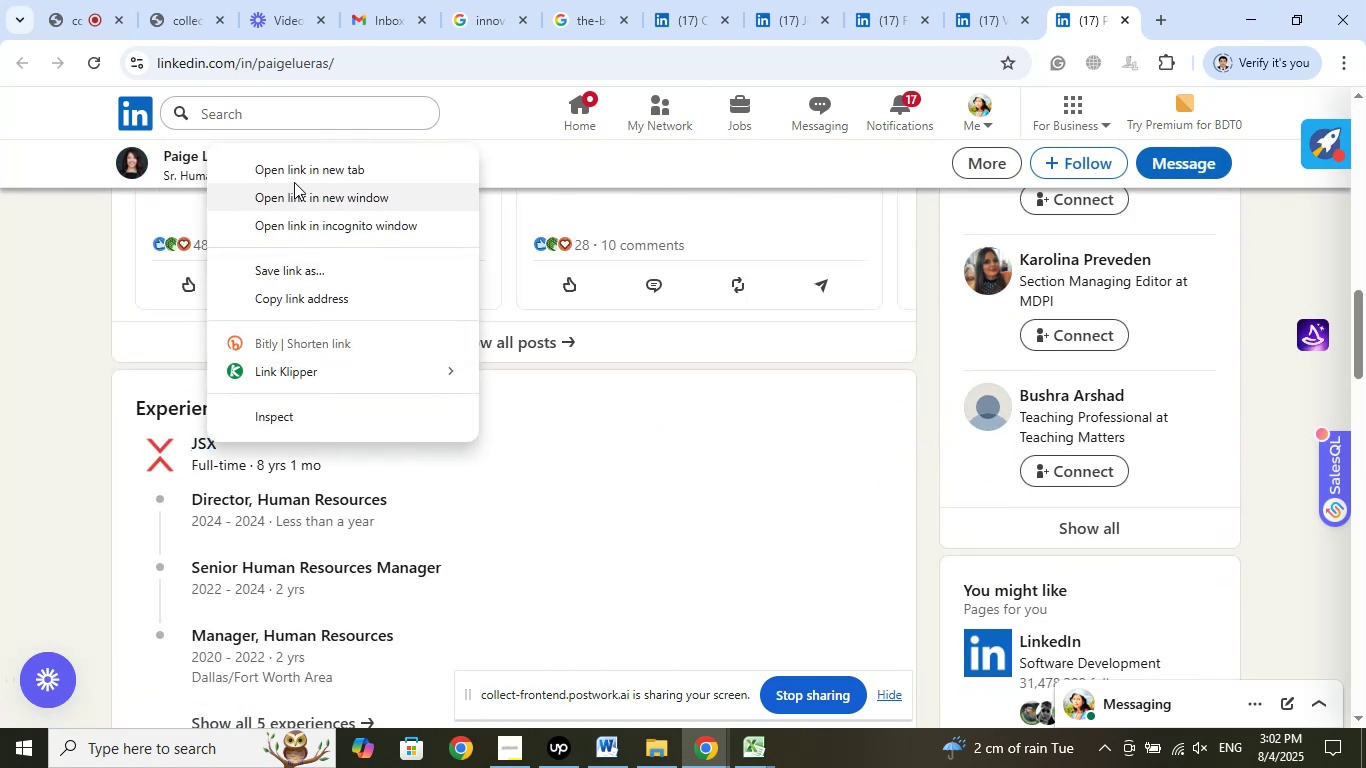 
left_click([296, 175])
 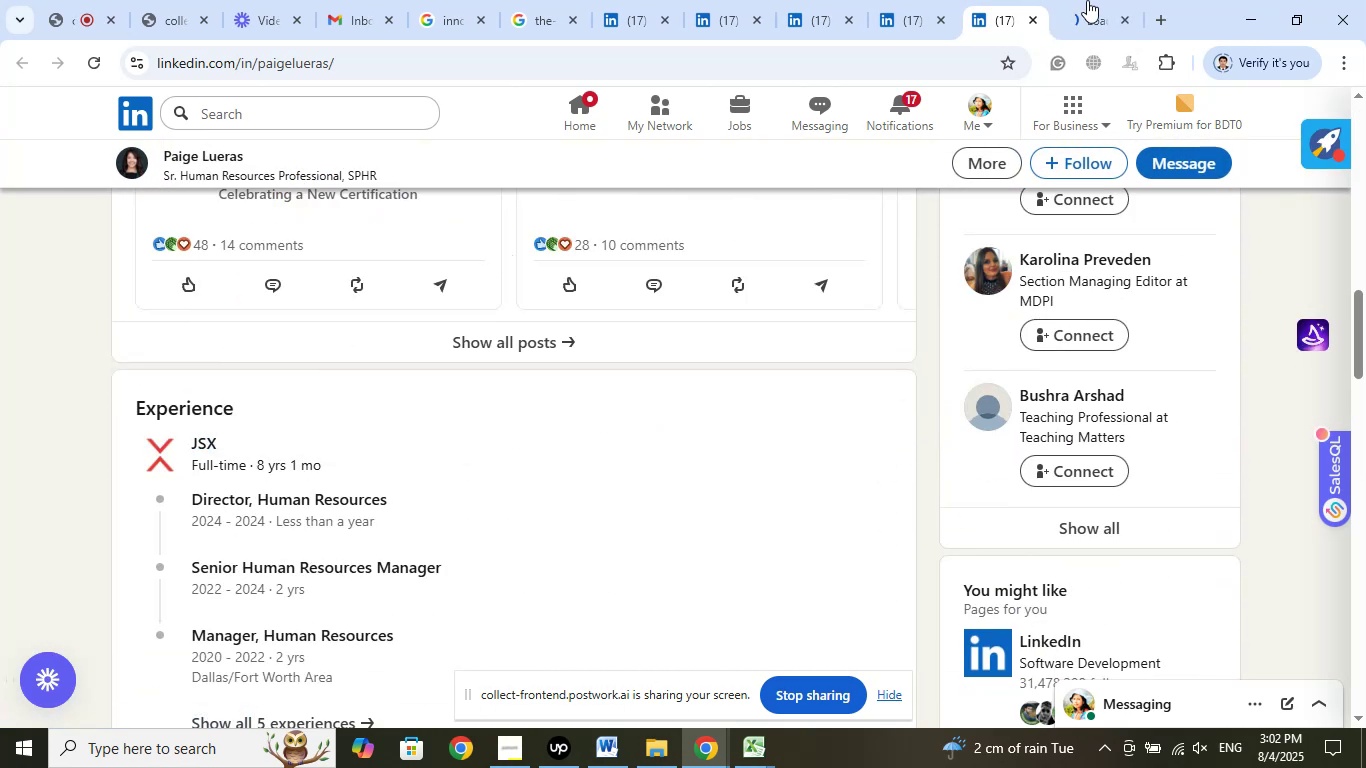 
left_click([1091, 0])
 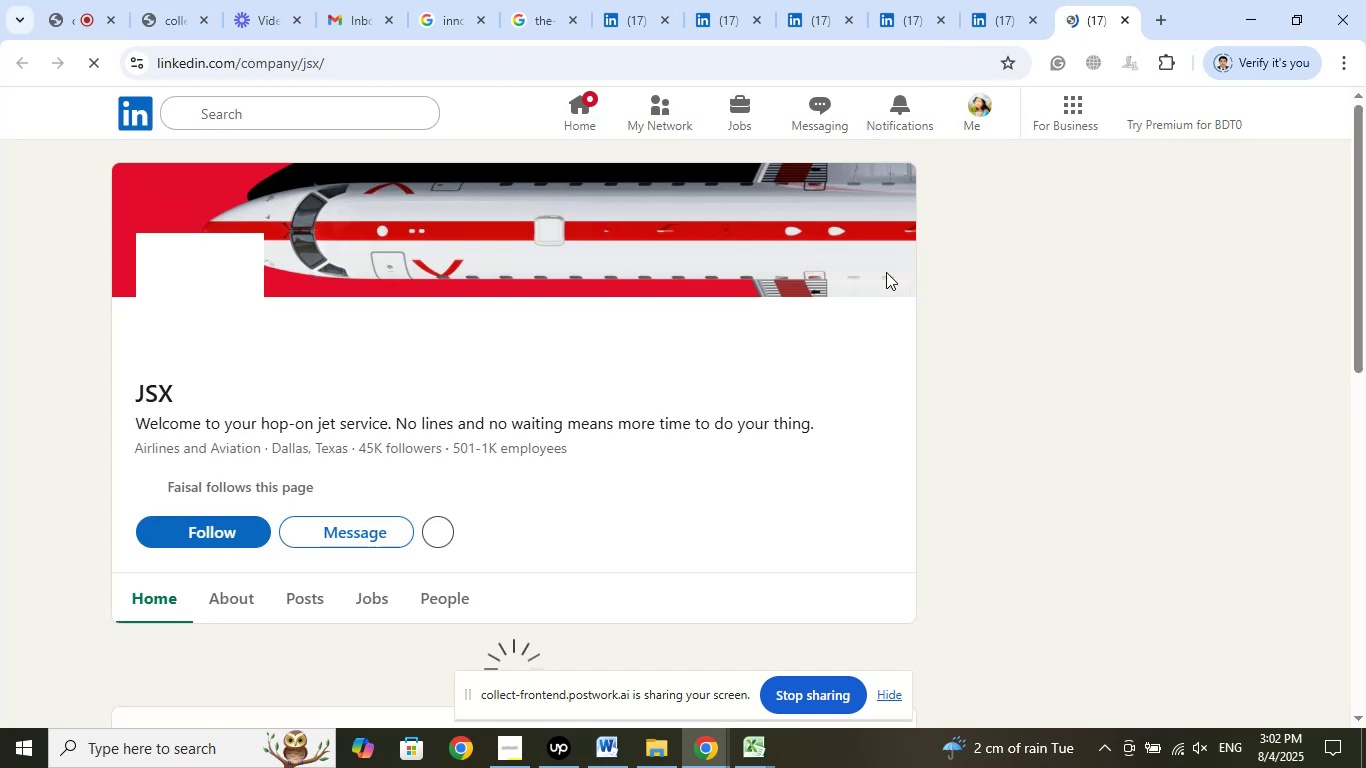 
wait(7.9)
 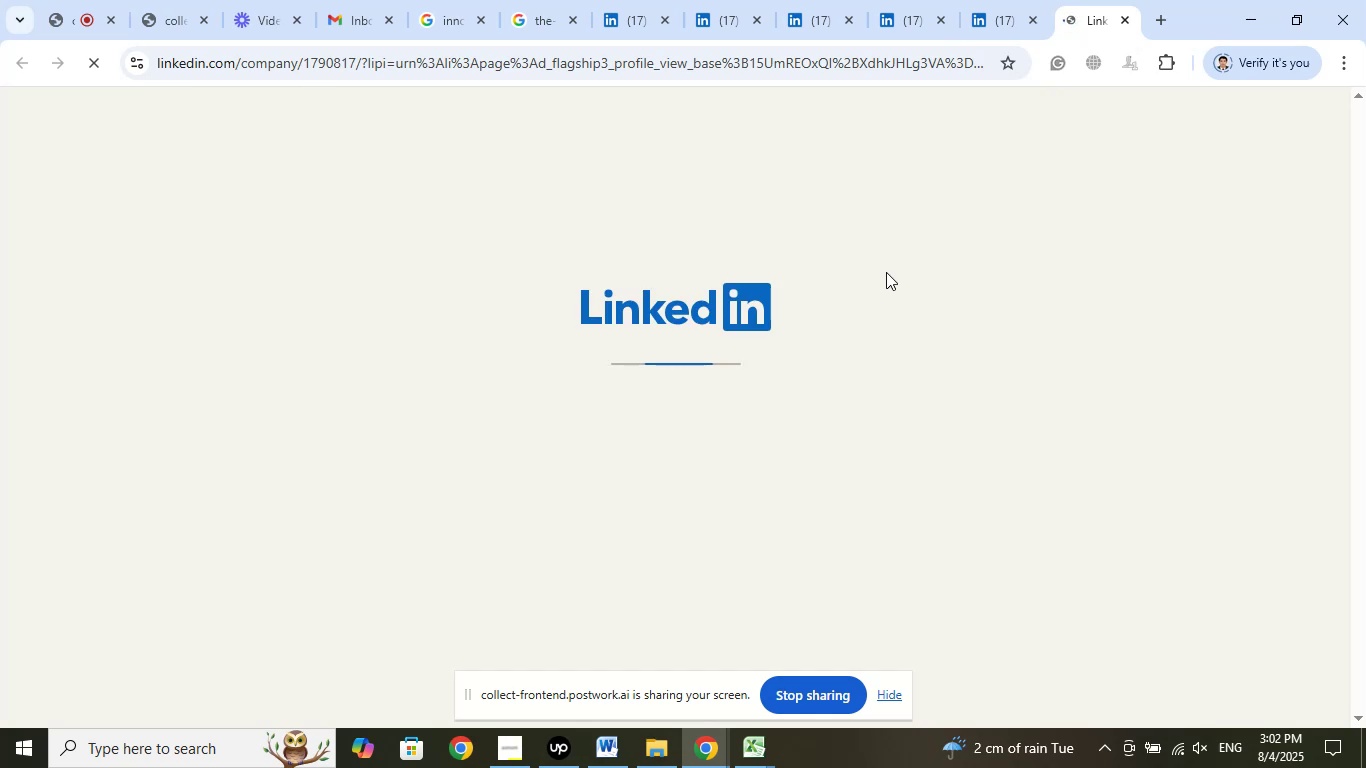 
left_click([1120, 18])
 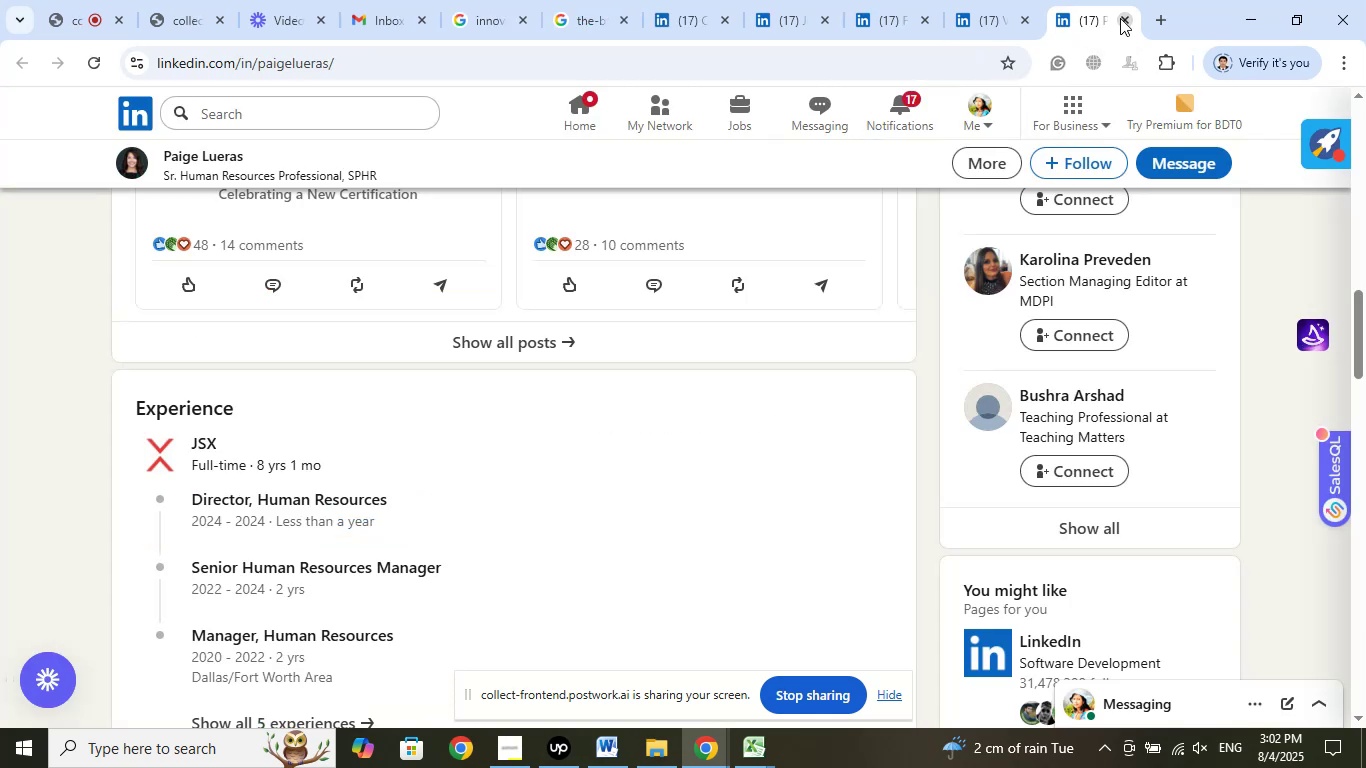 
left_click([1120, 18])
 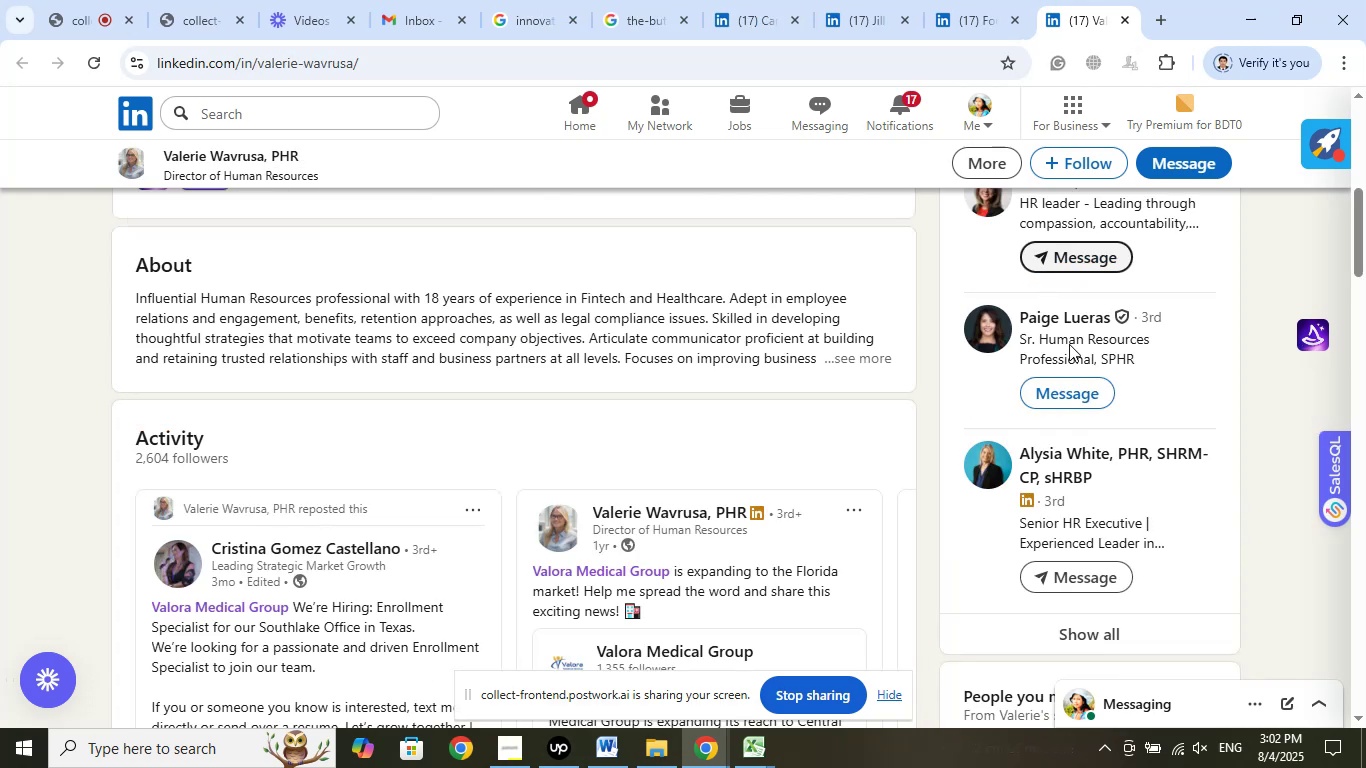 
scroll: coordinate [1209, 306], scroll_direction: down, amount: 1.0
 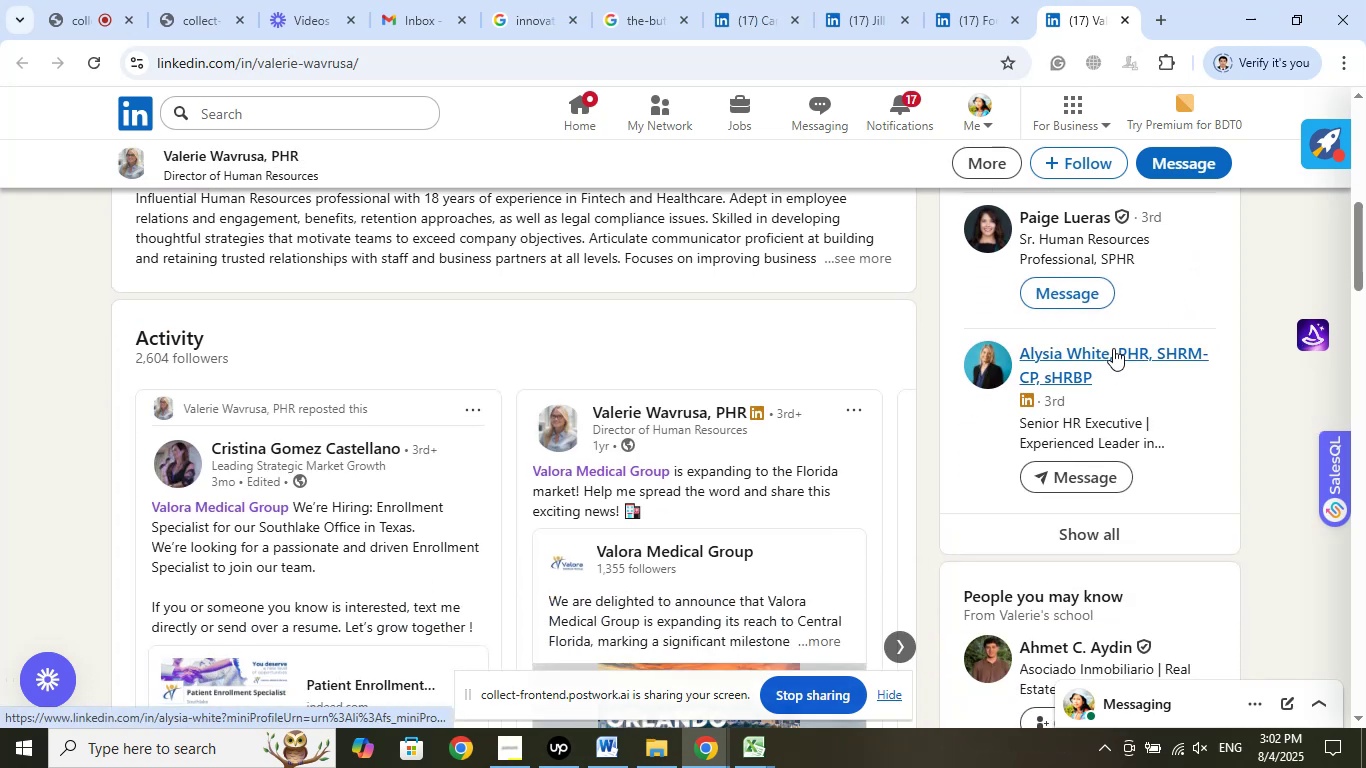 
right_click([1114, 347])
 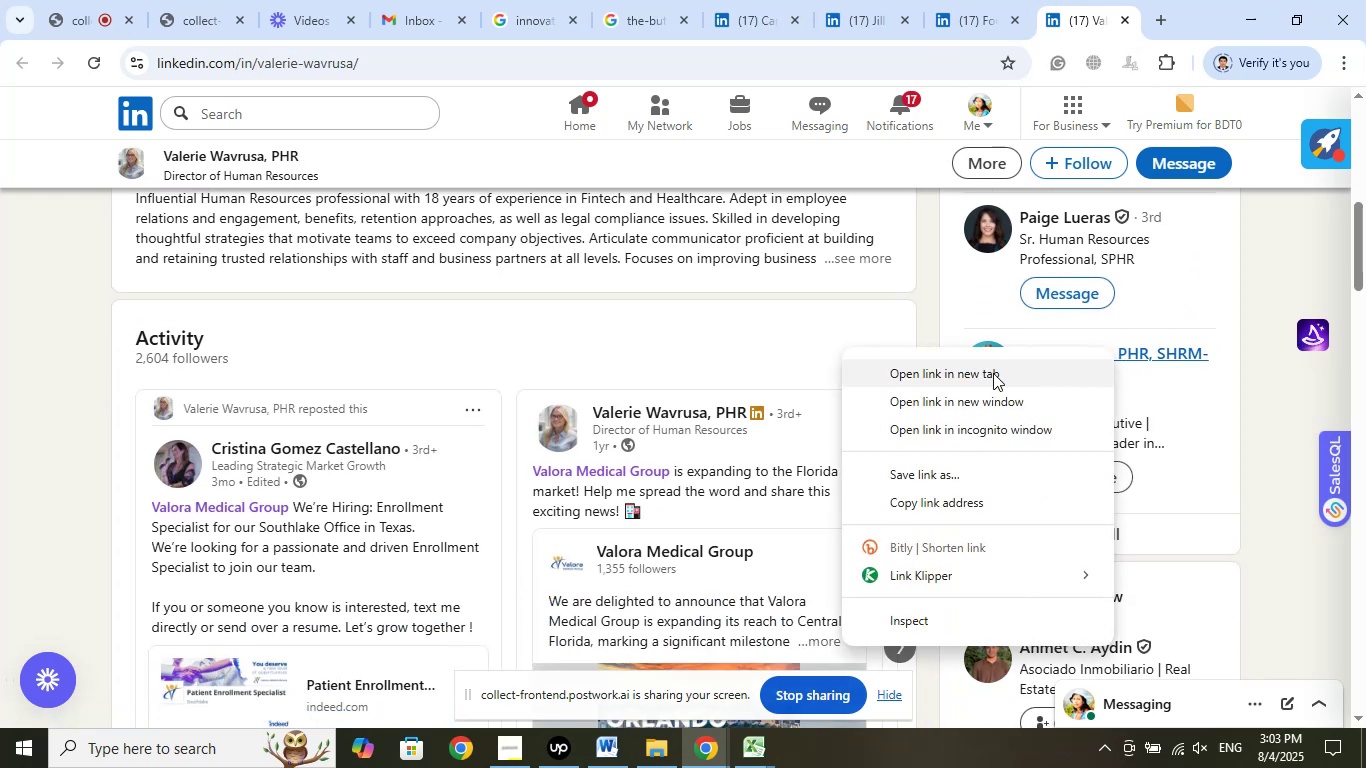 
left_click([993, 373])
 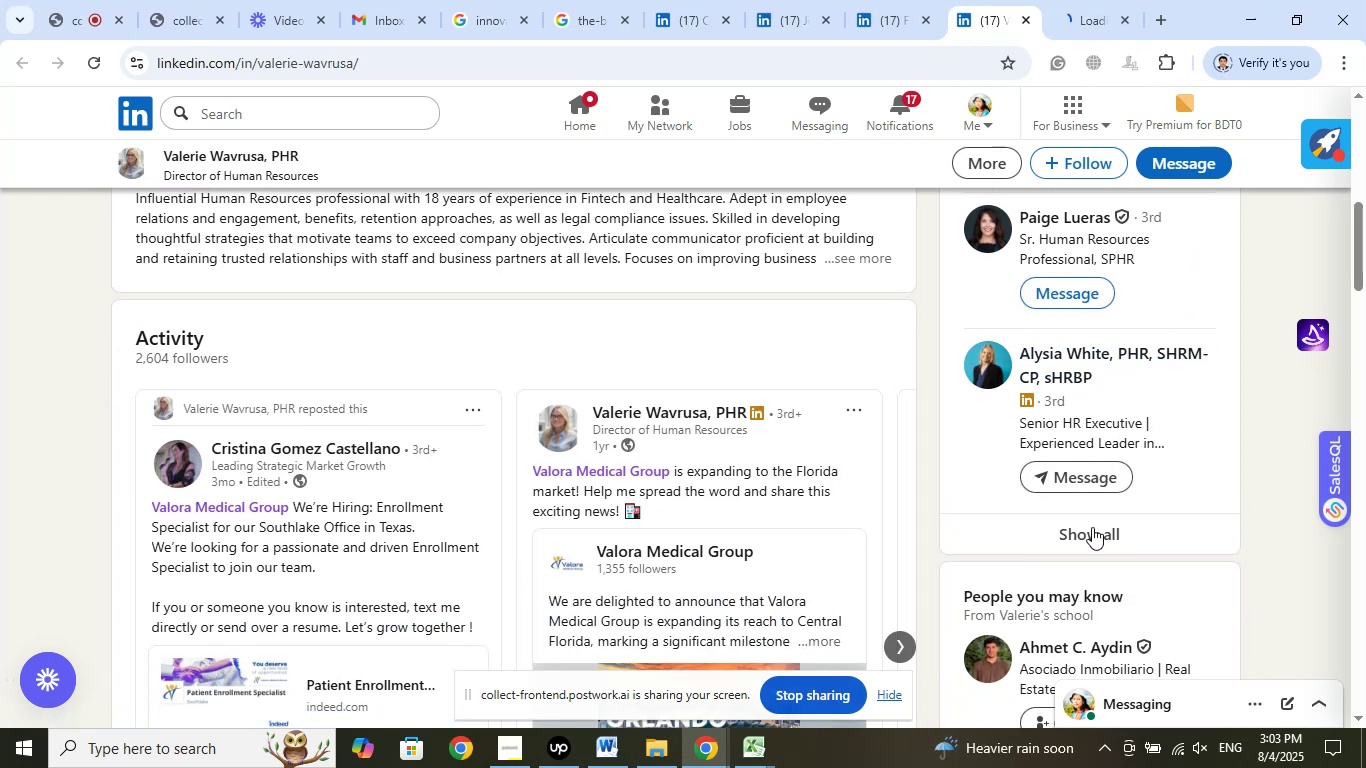 
left_click([1091, 528])
 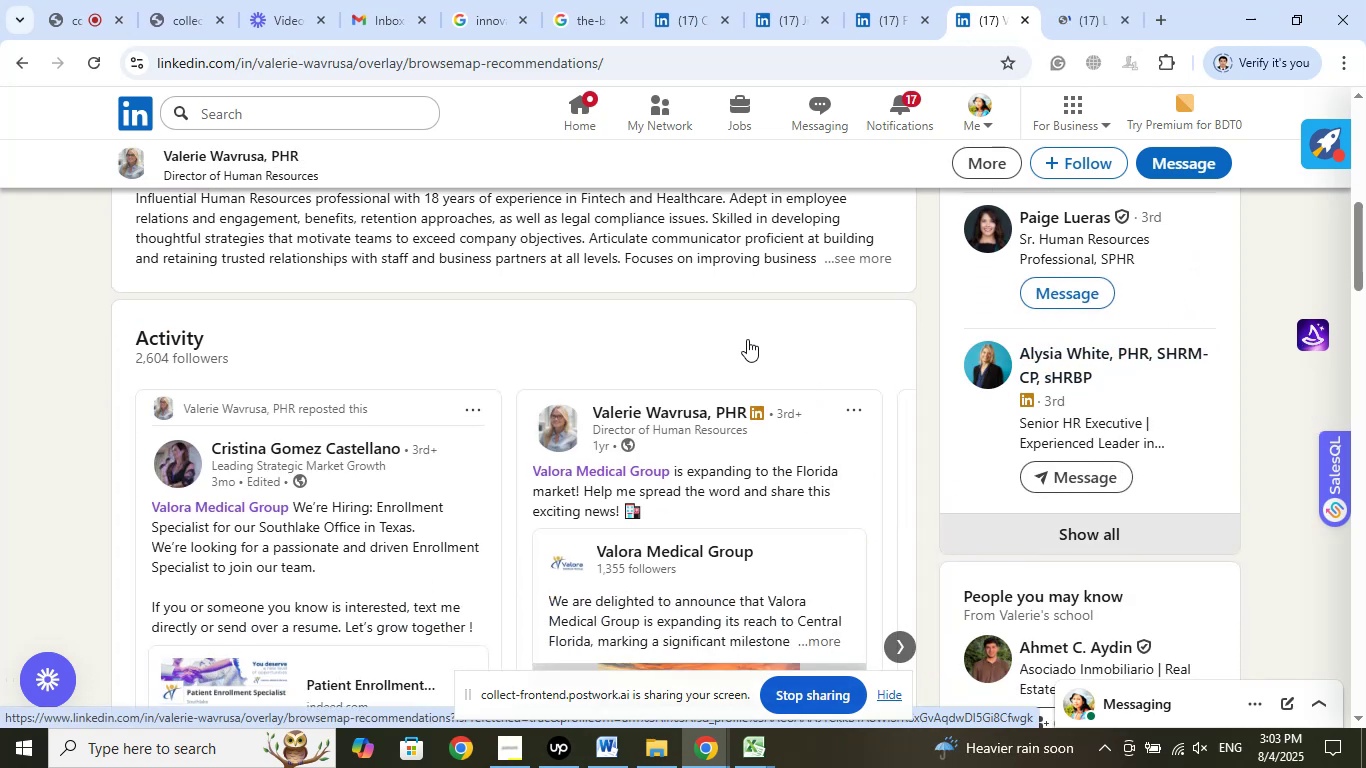 
wait(6.21)
 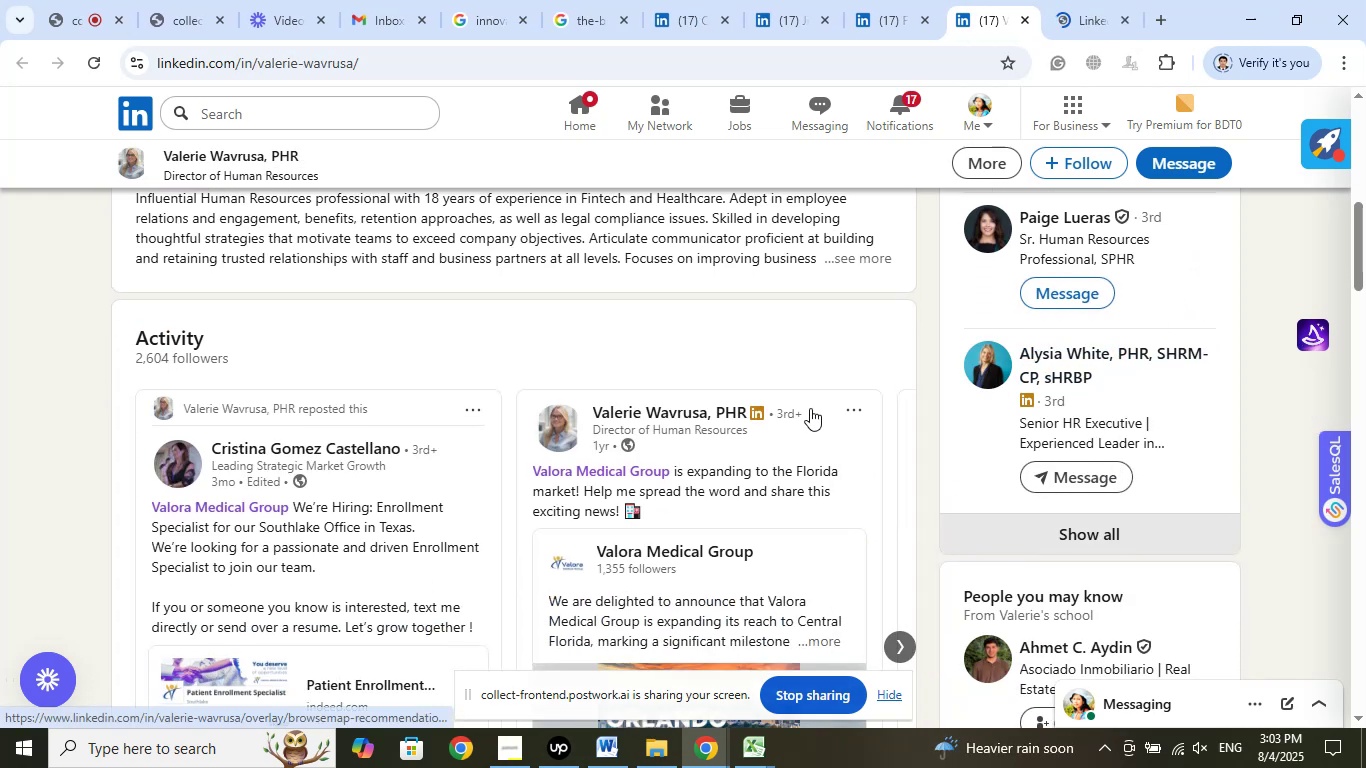 
scroll: coordinate [759, 356], scroll_direction: down, amount: 7.0
 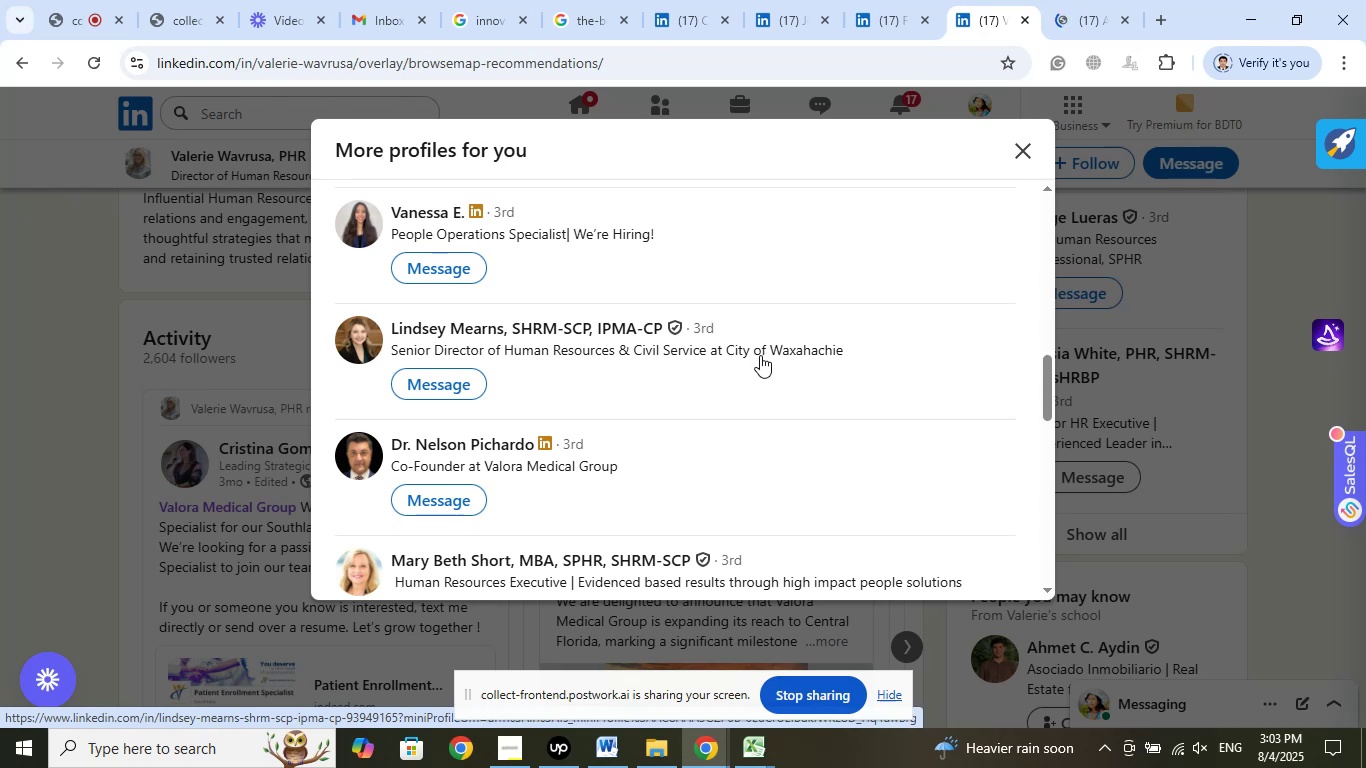 
wait(5.48)
 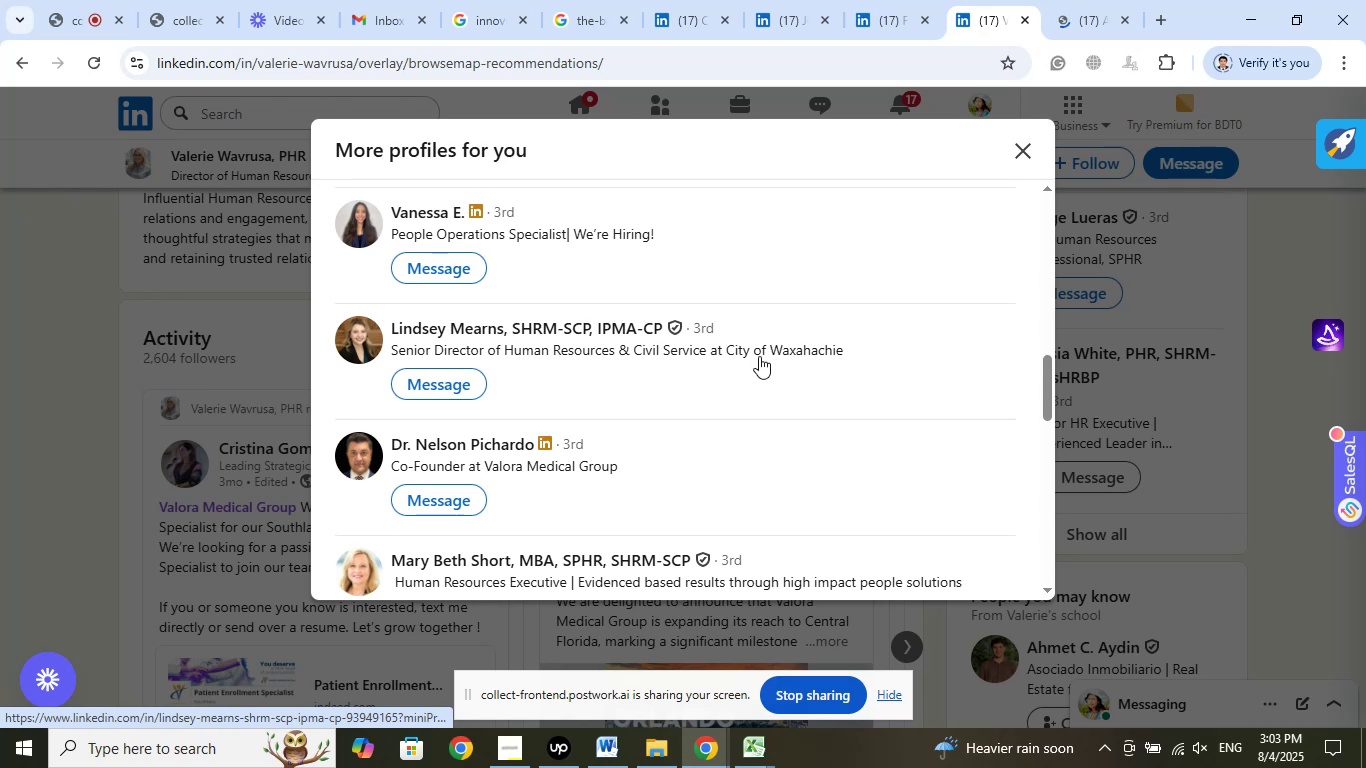 
left_click([1082, 0])
 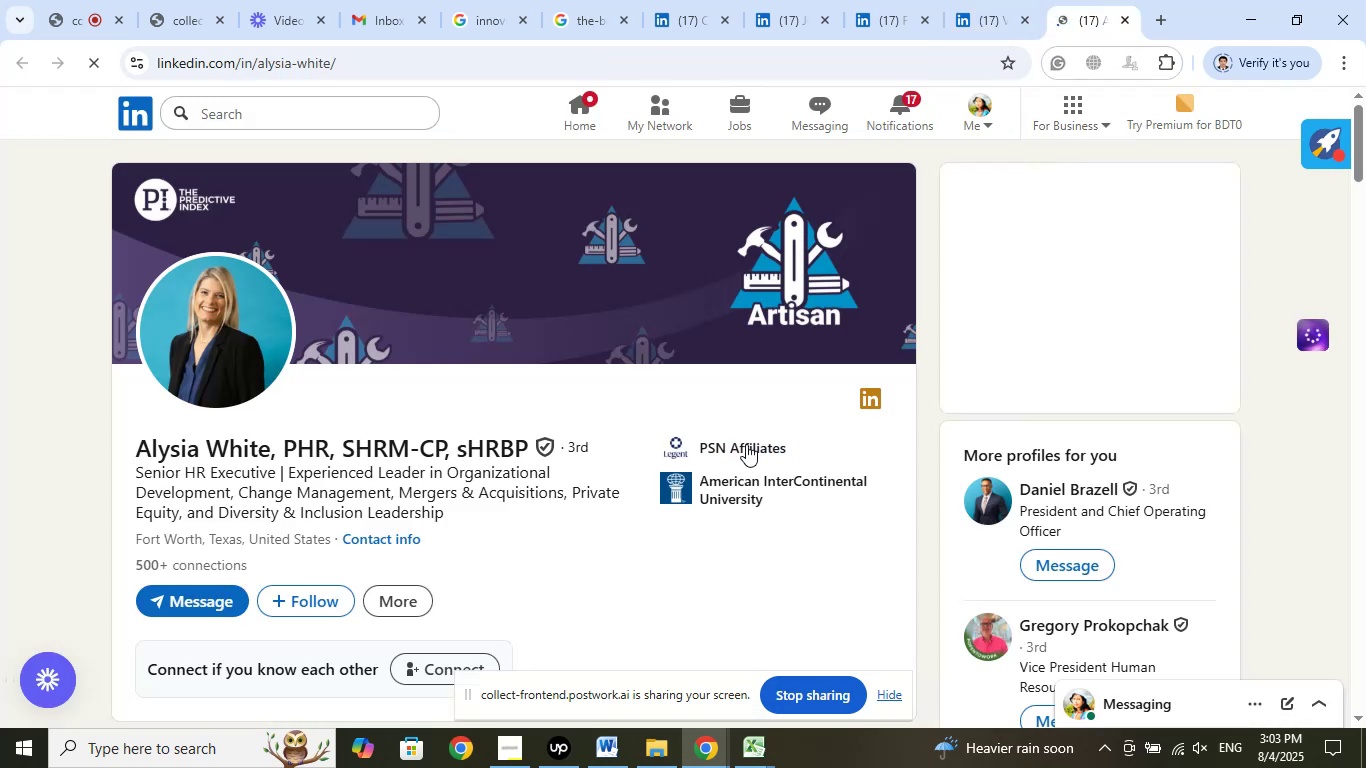 
left_click([745, 445])
 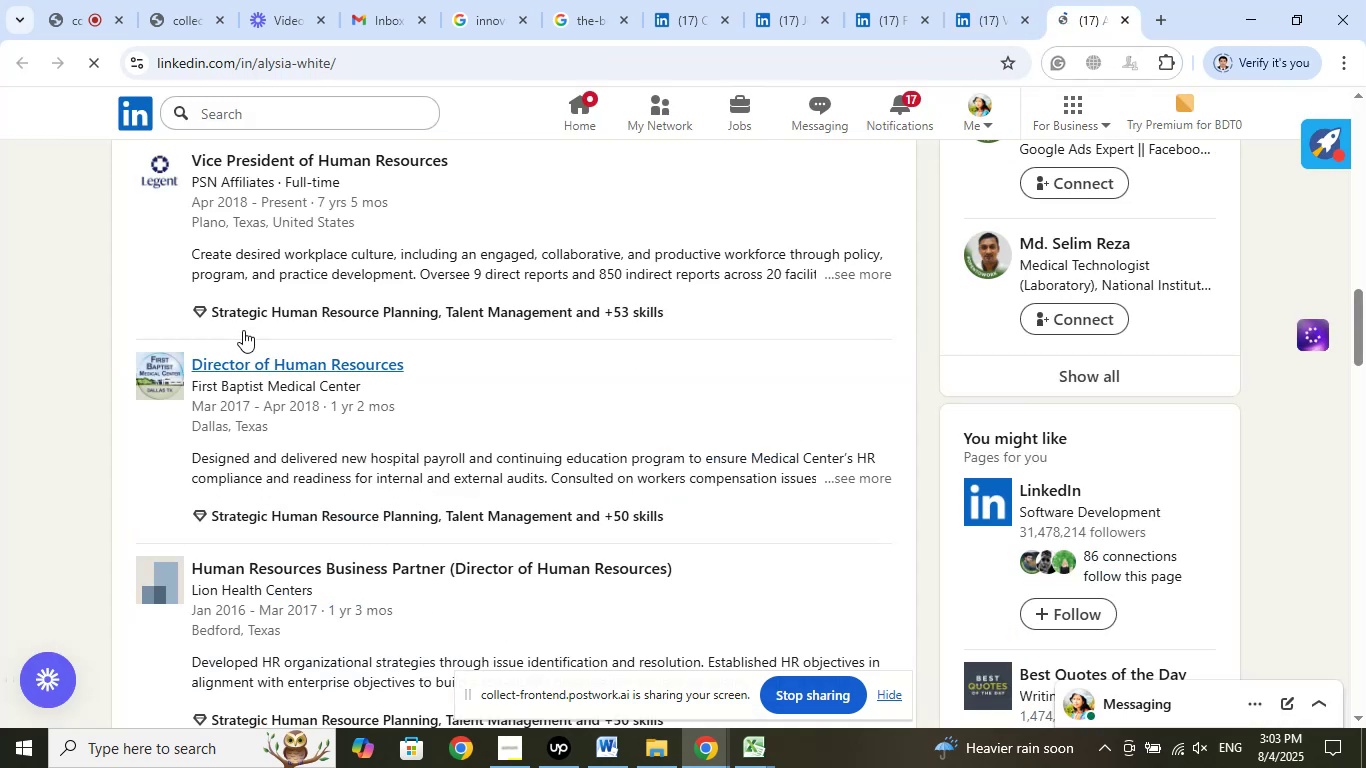 
scroll: coordinate [273, 318], scroll_direction: up, amount: 1.0
 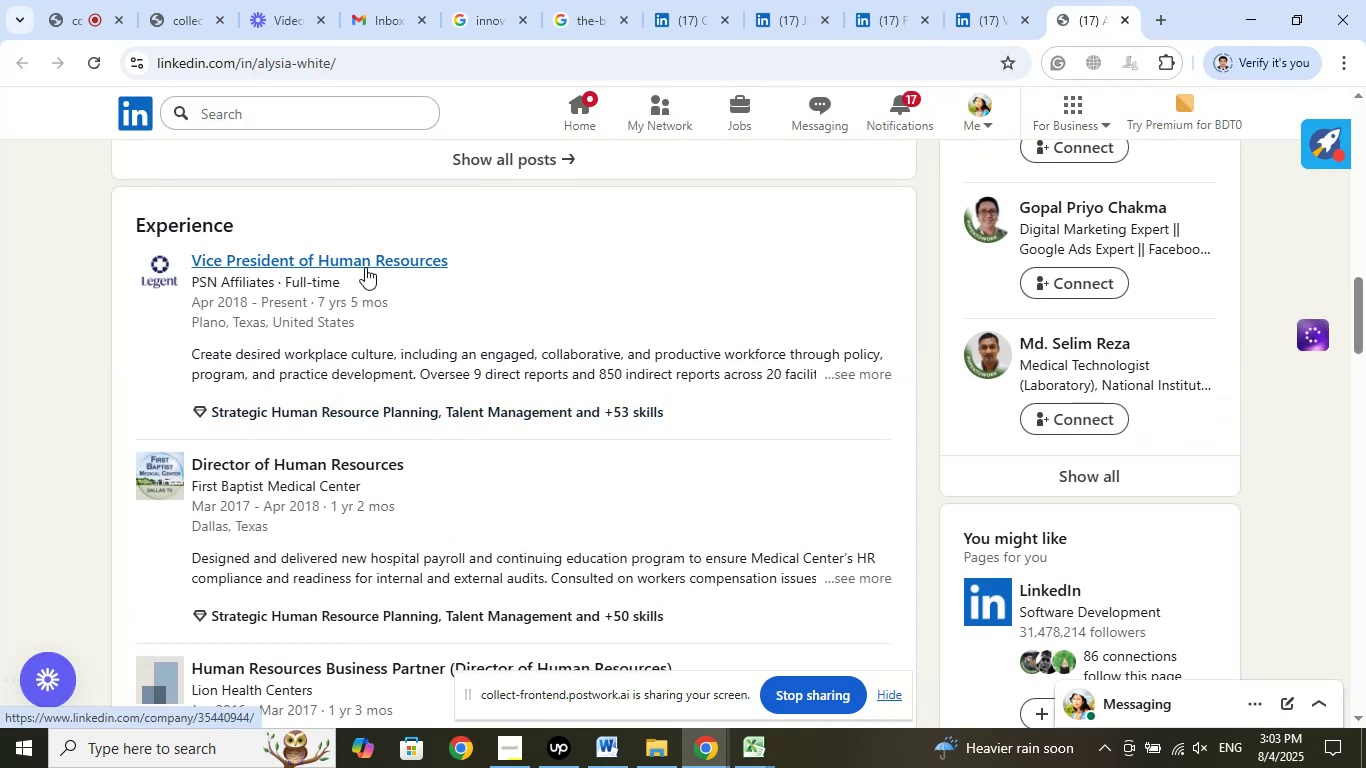 
right_click([365, 267])
 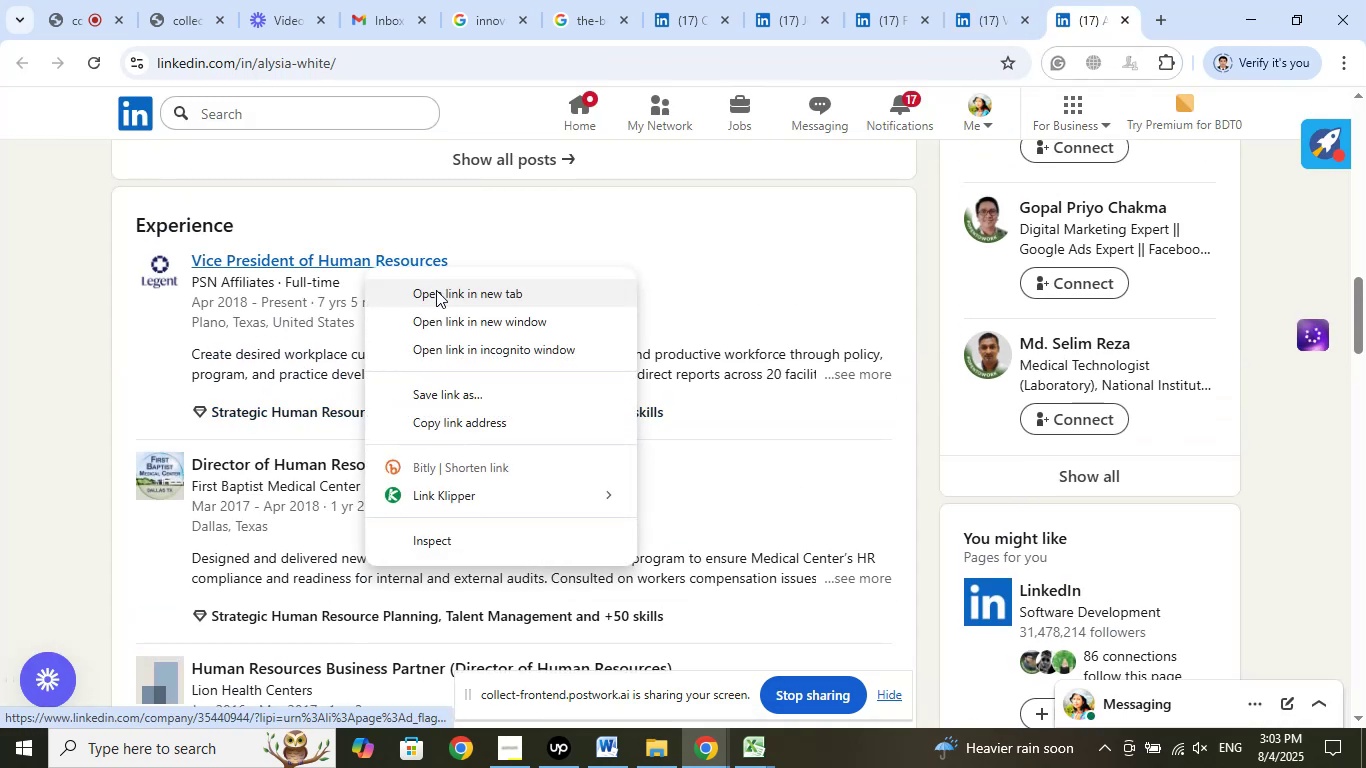 
left_click([437, 290])
 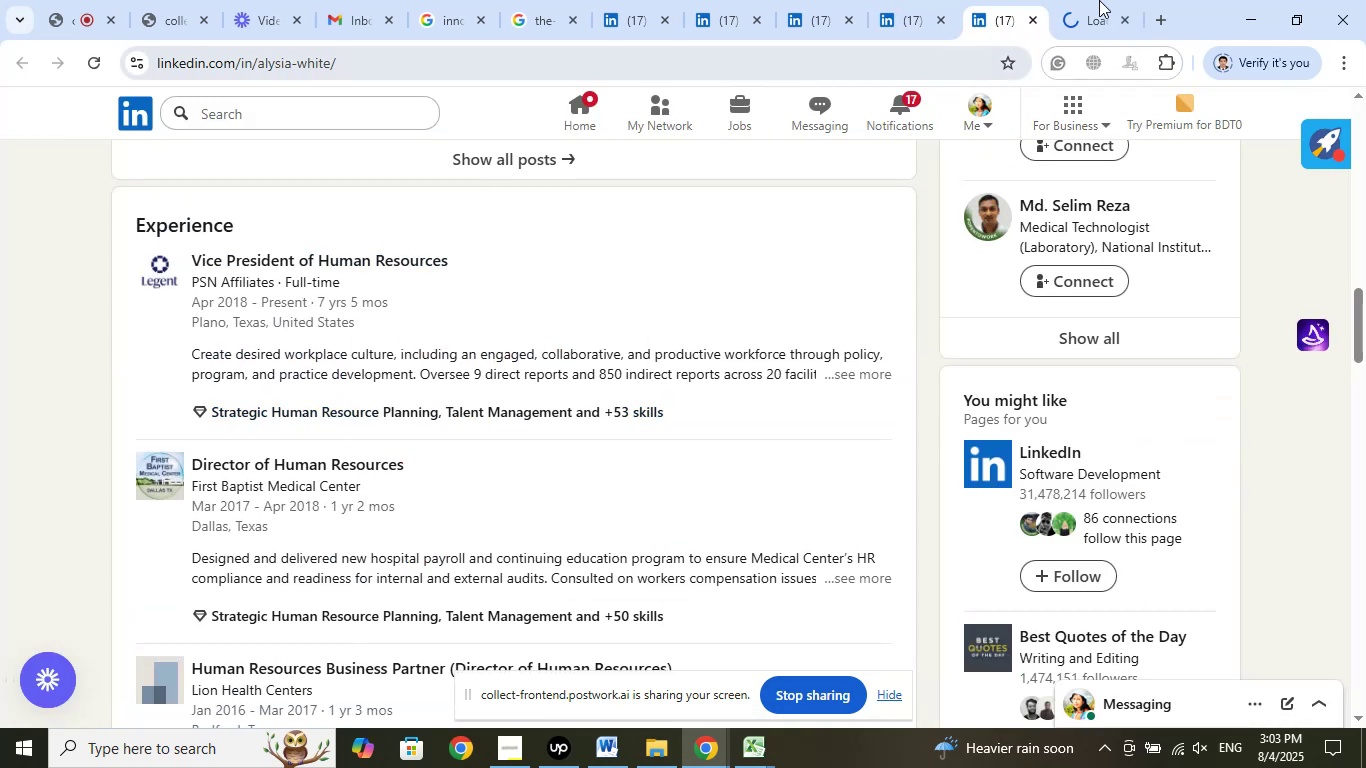 
left_click([1103, 0])
 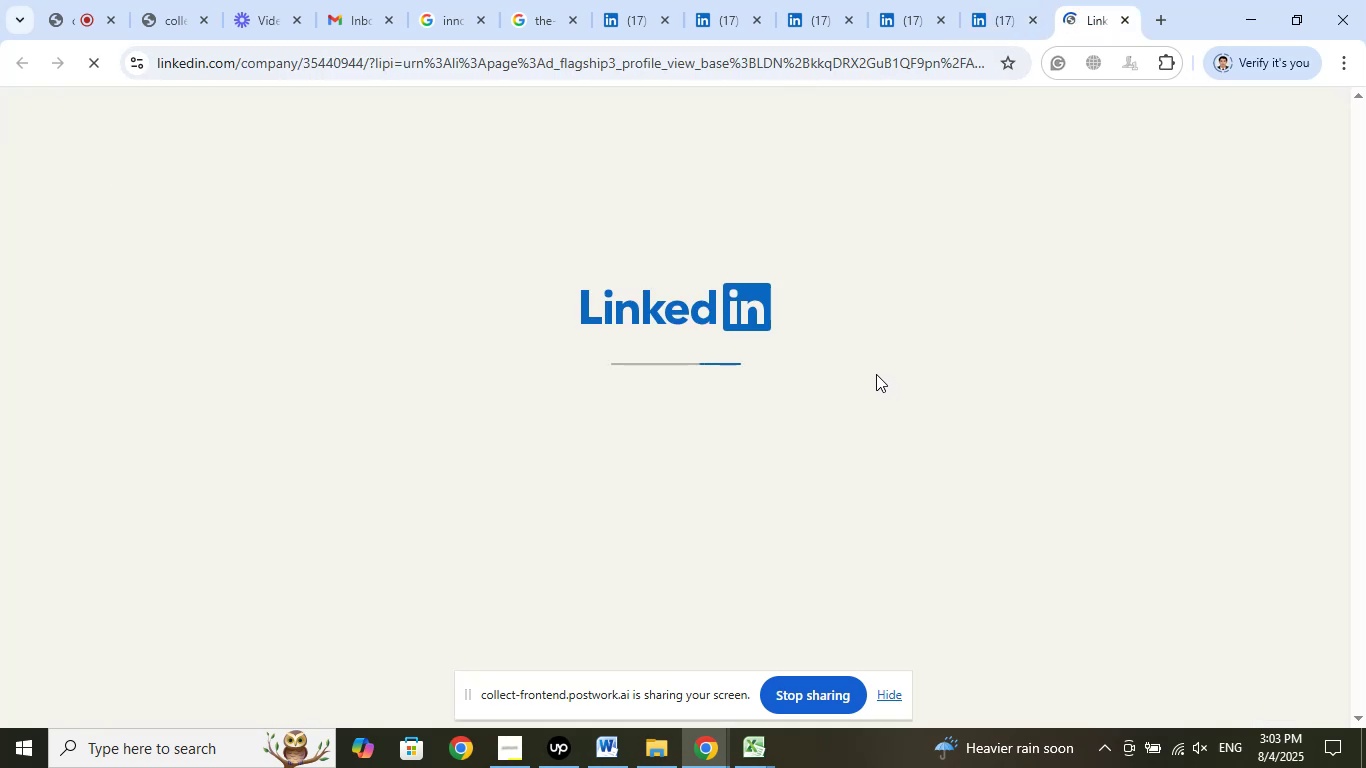 
wait(8.95)
 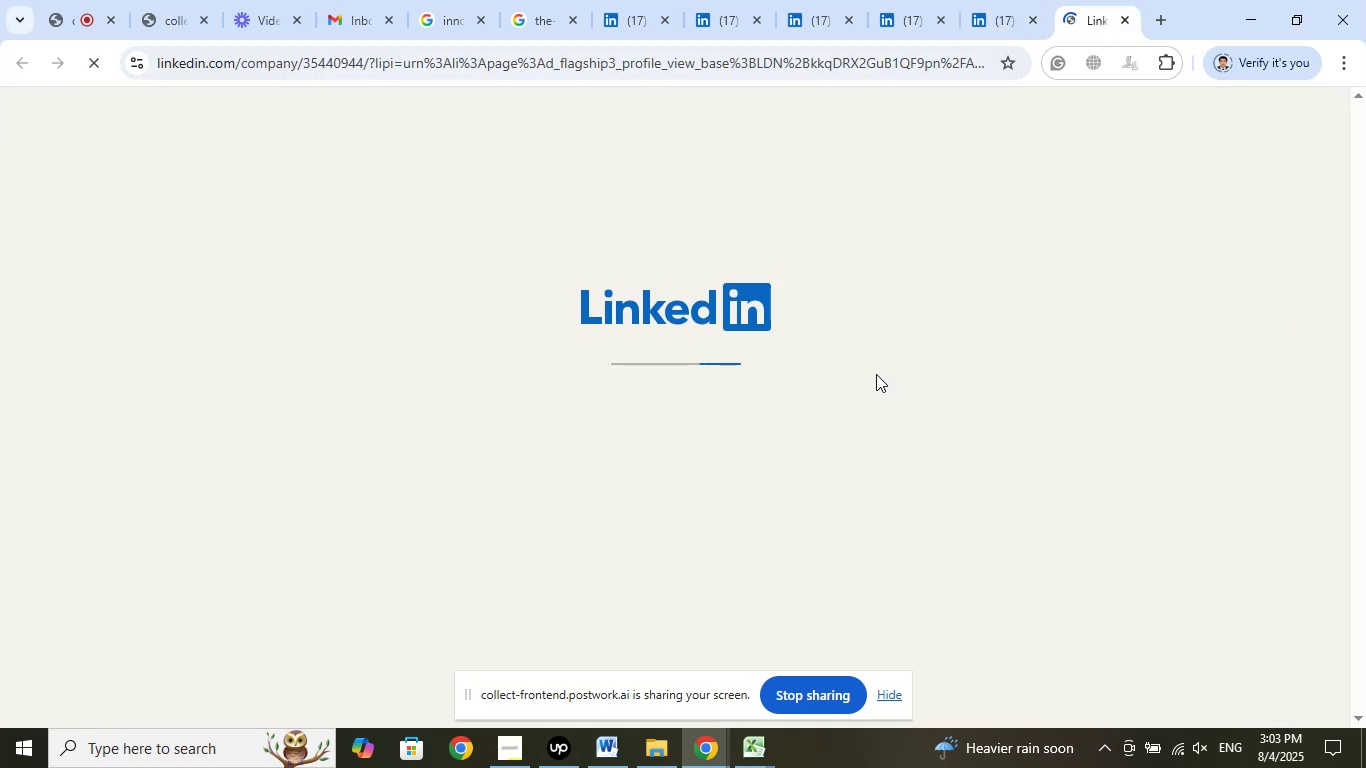 
mouse_move([980, 305])
 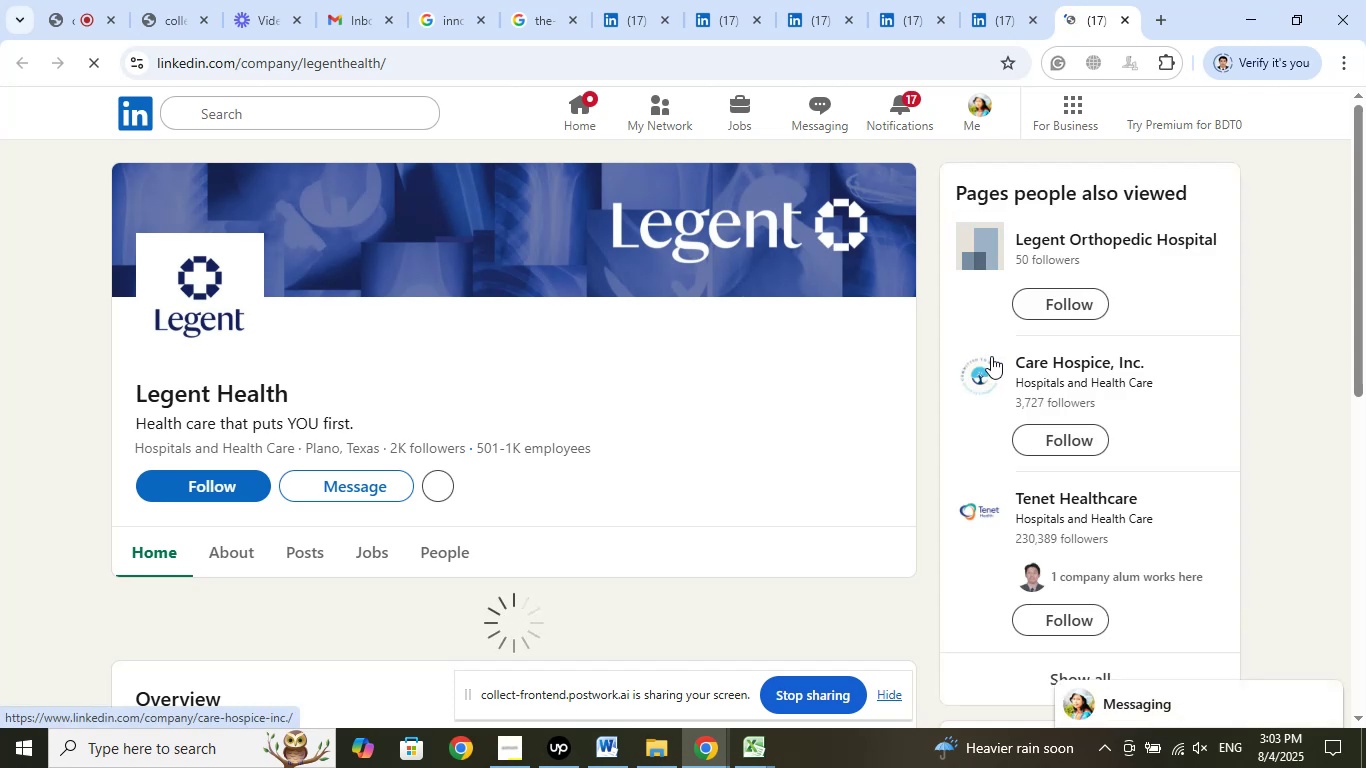 
mouse_move([1012, 195])
 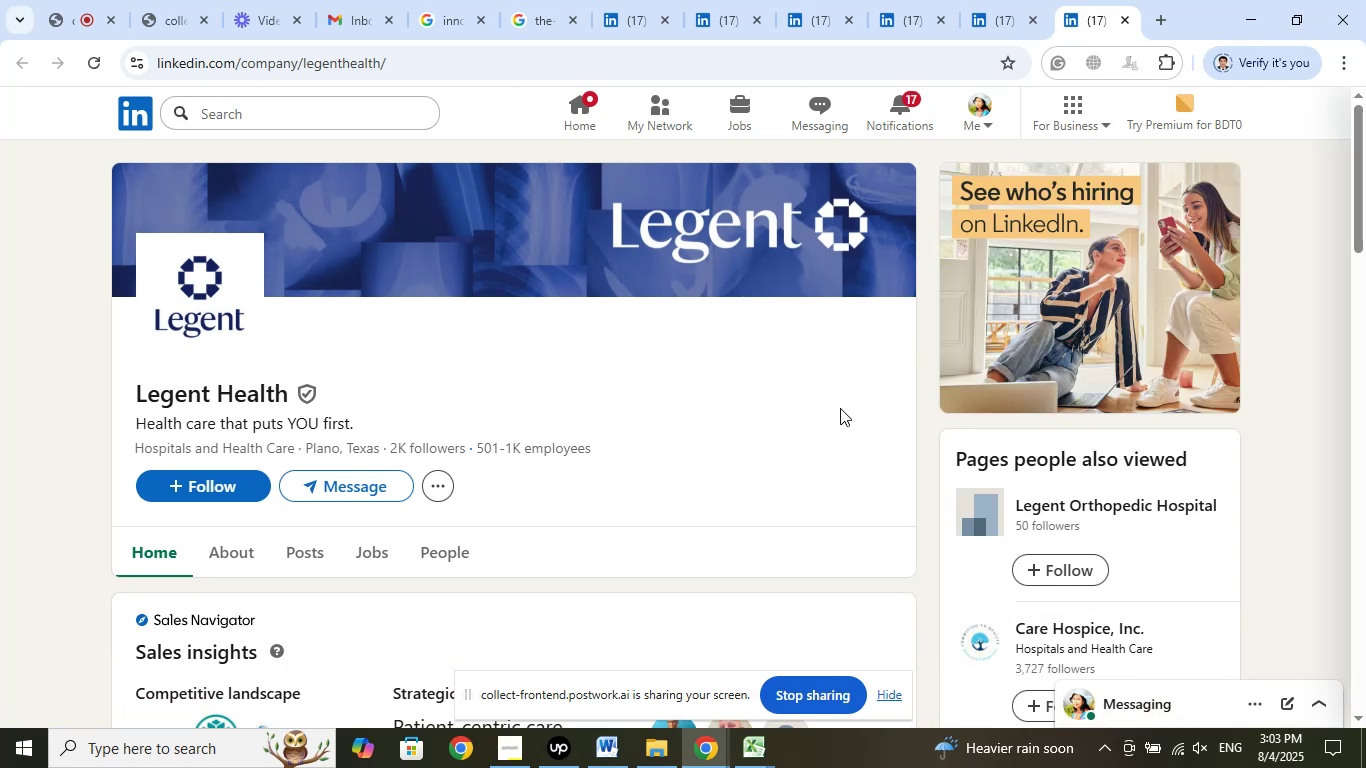 
wait(8.51)
 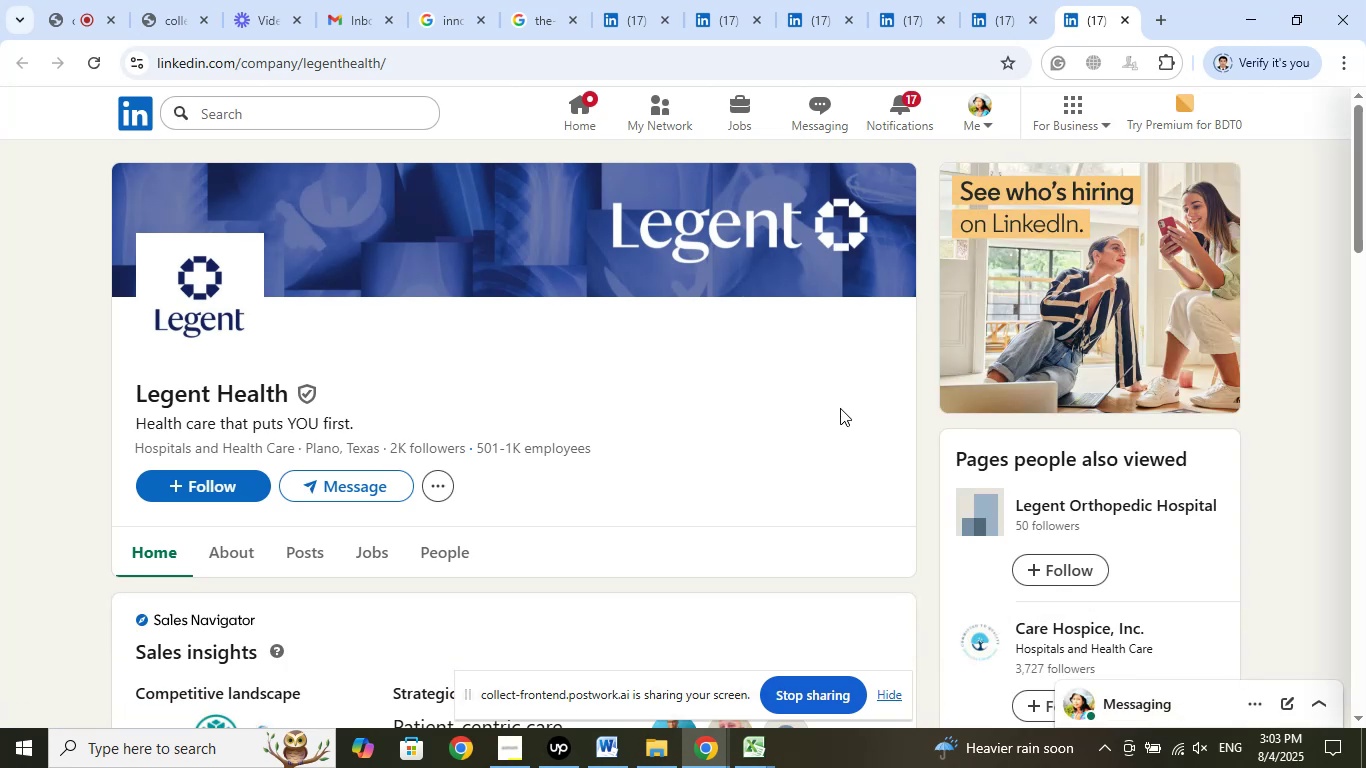 
left_click([1018, 0])
 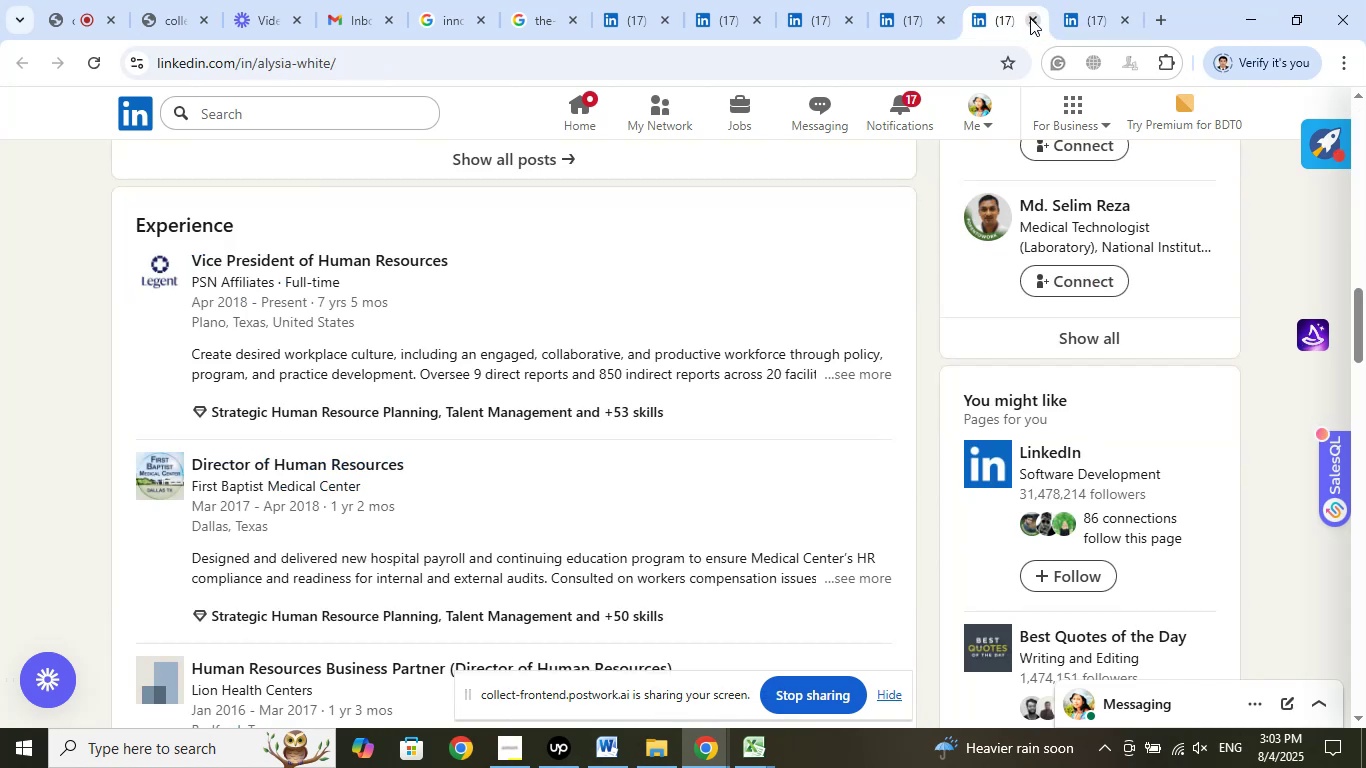 
left_click([1030, 18])
 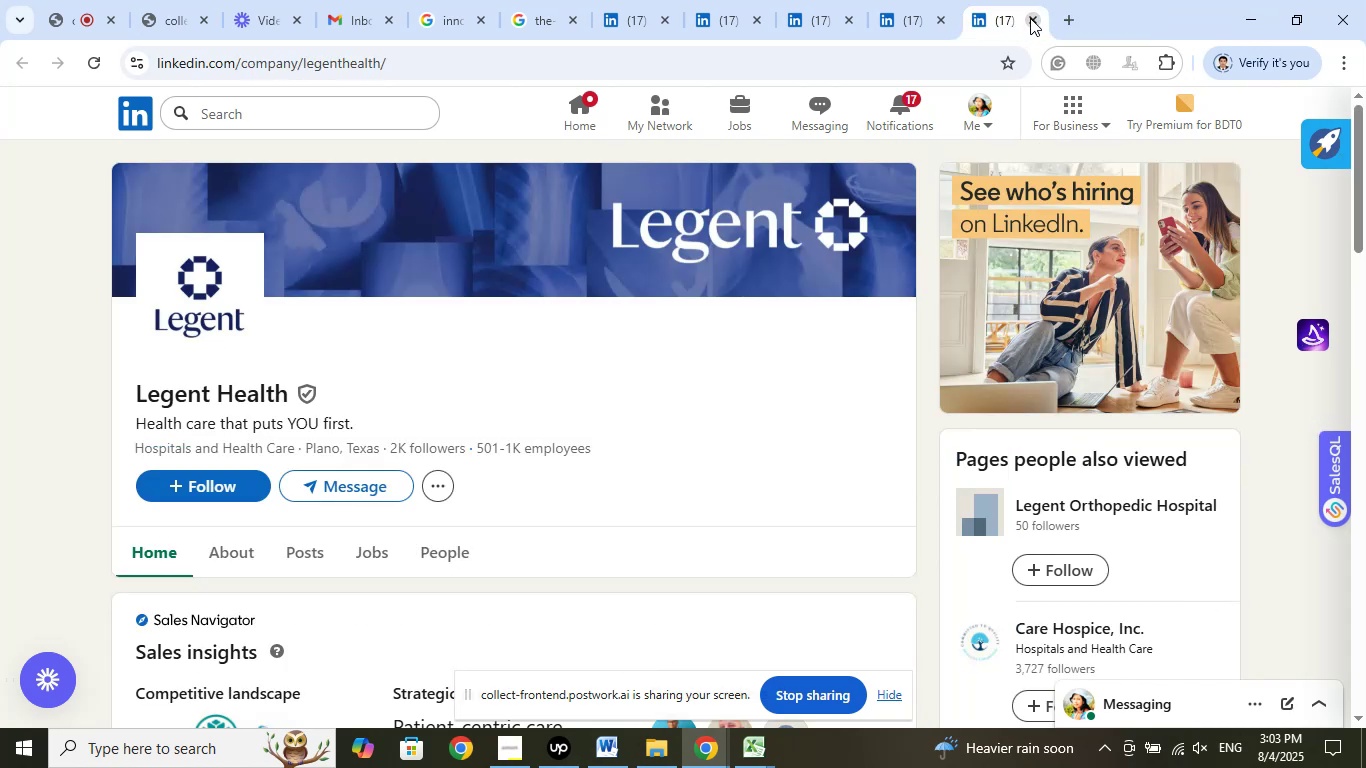 
left_click([1030, 18])
 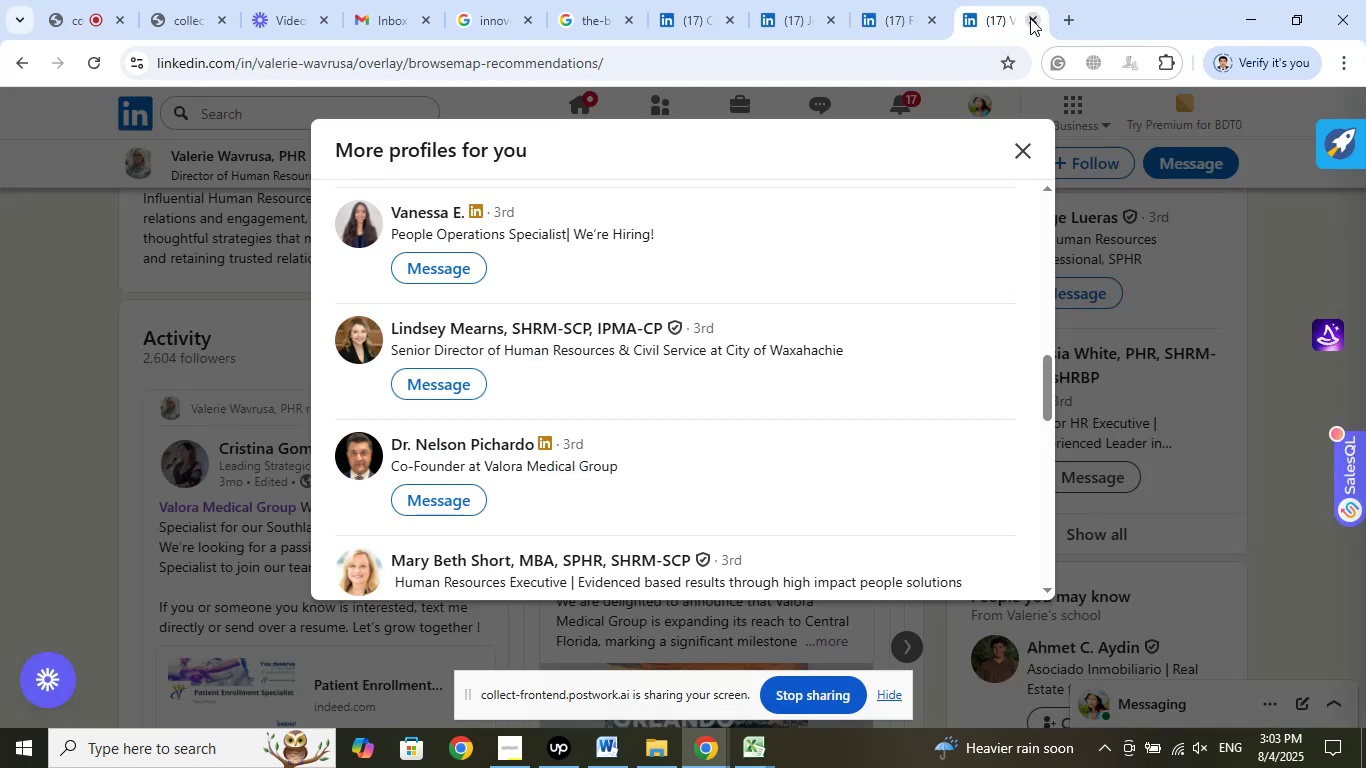 
left_click([1030, 18])
 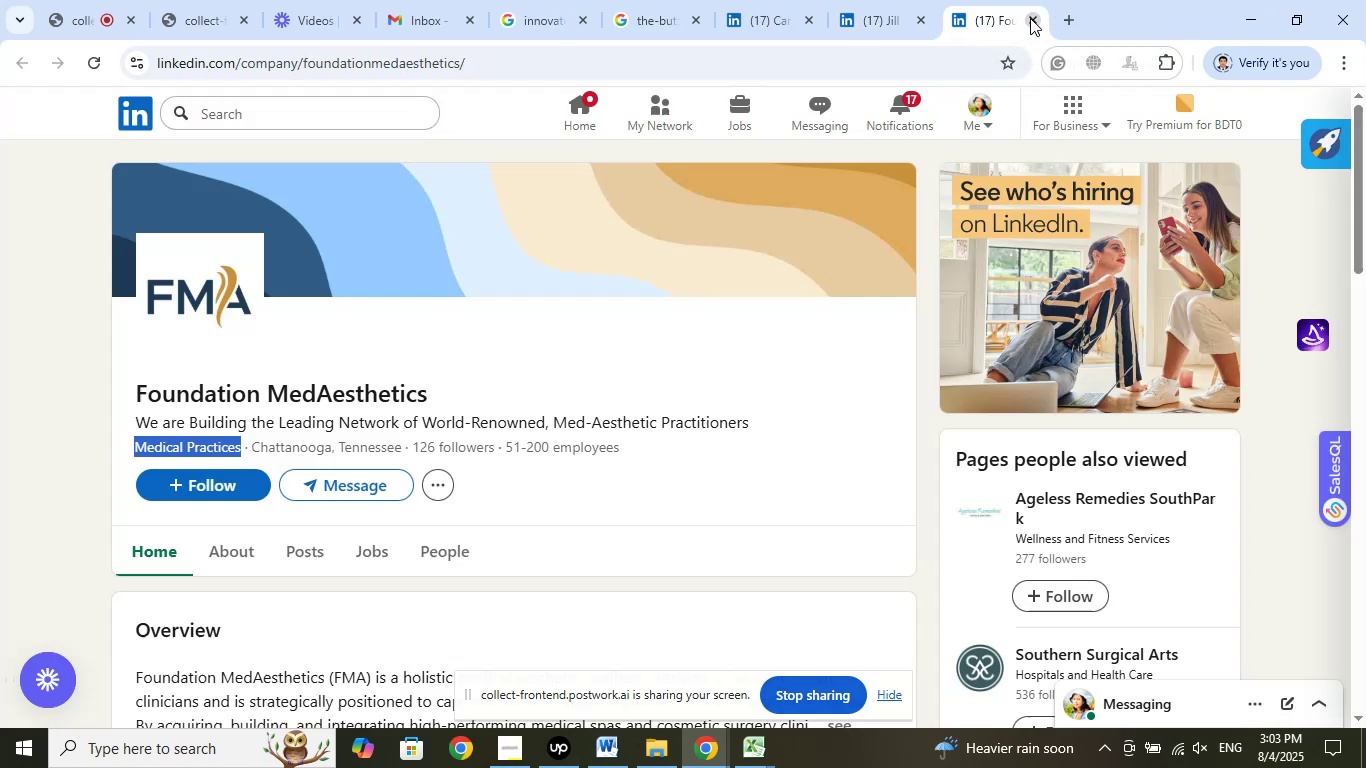 
left_click([1030, 18])
 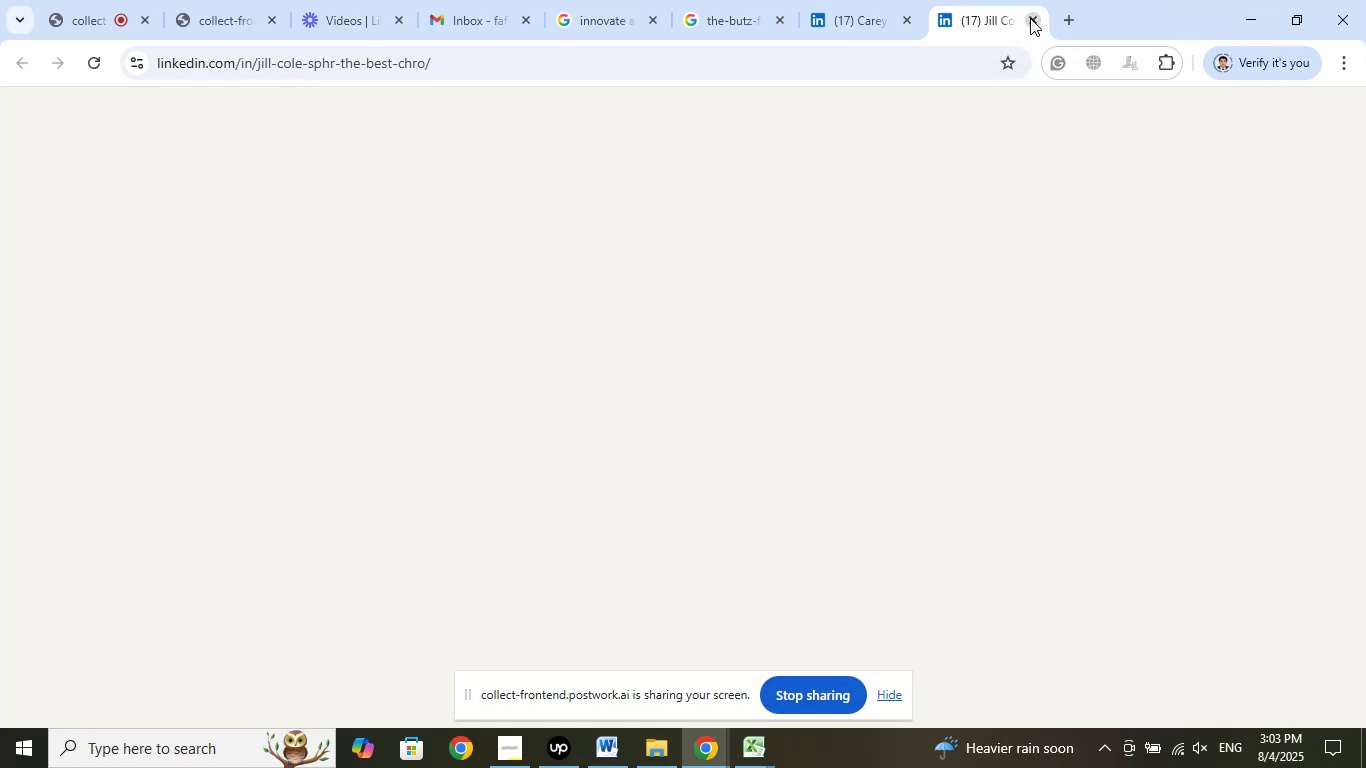 
left_click([1030, 18])
 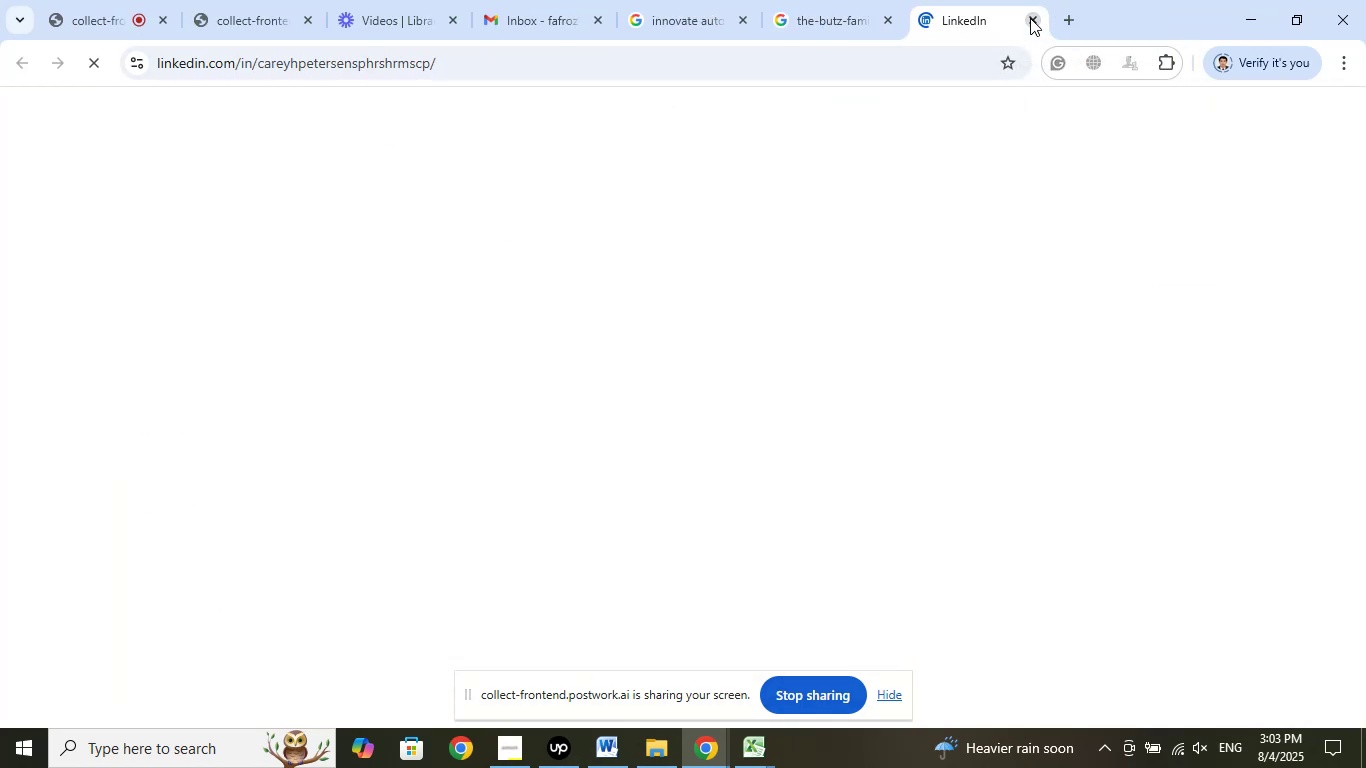 
left_click([1030, 18])
 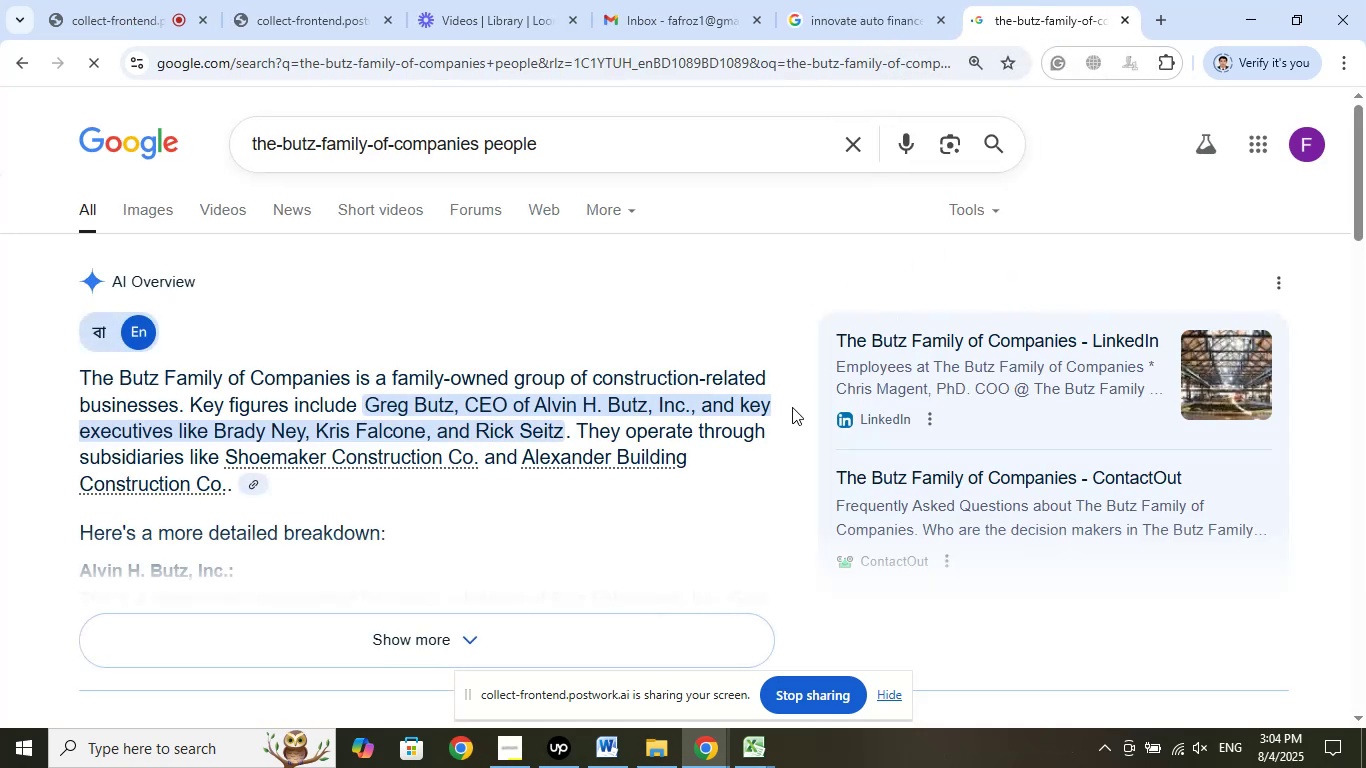 
wait(5.41)
 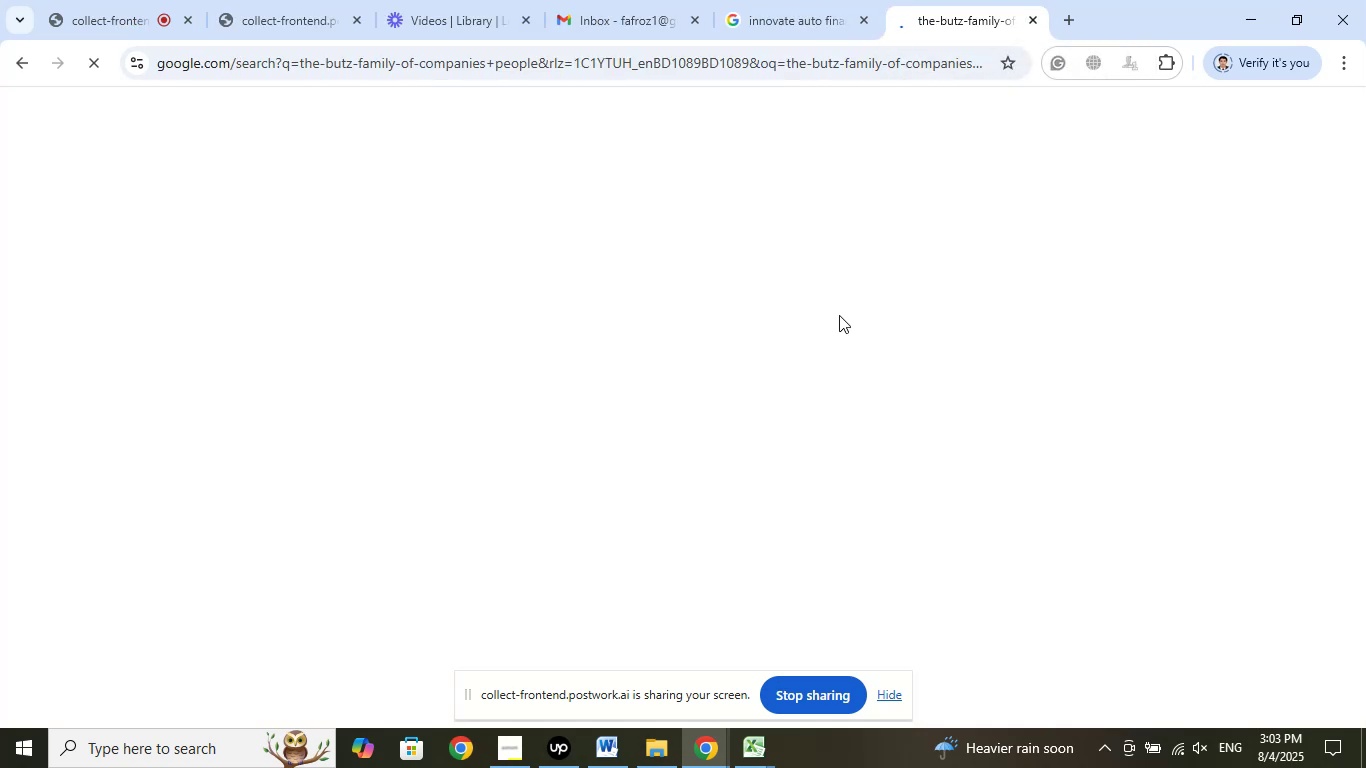 
left_click([753, 754])
 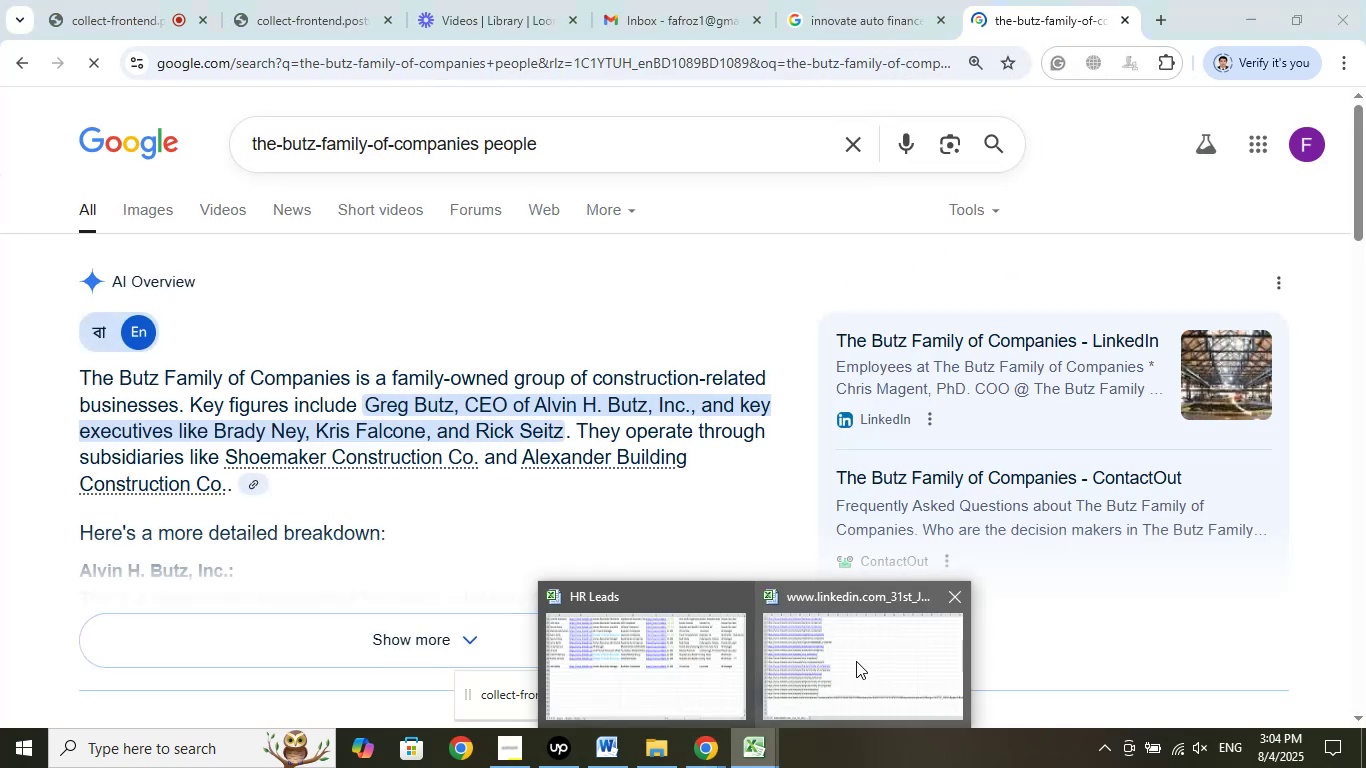 
left_click([858, 660])
 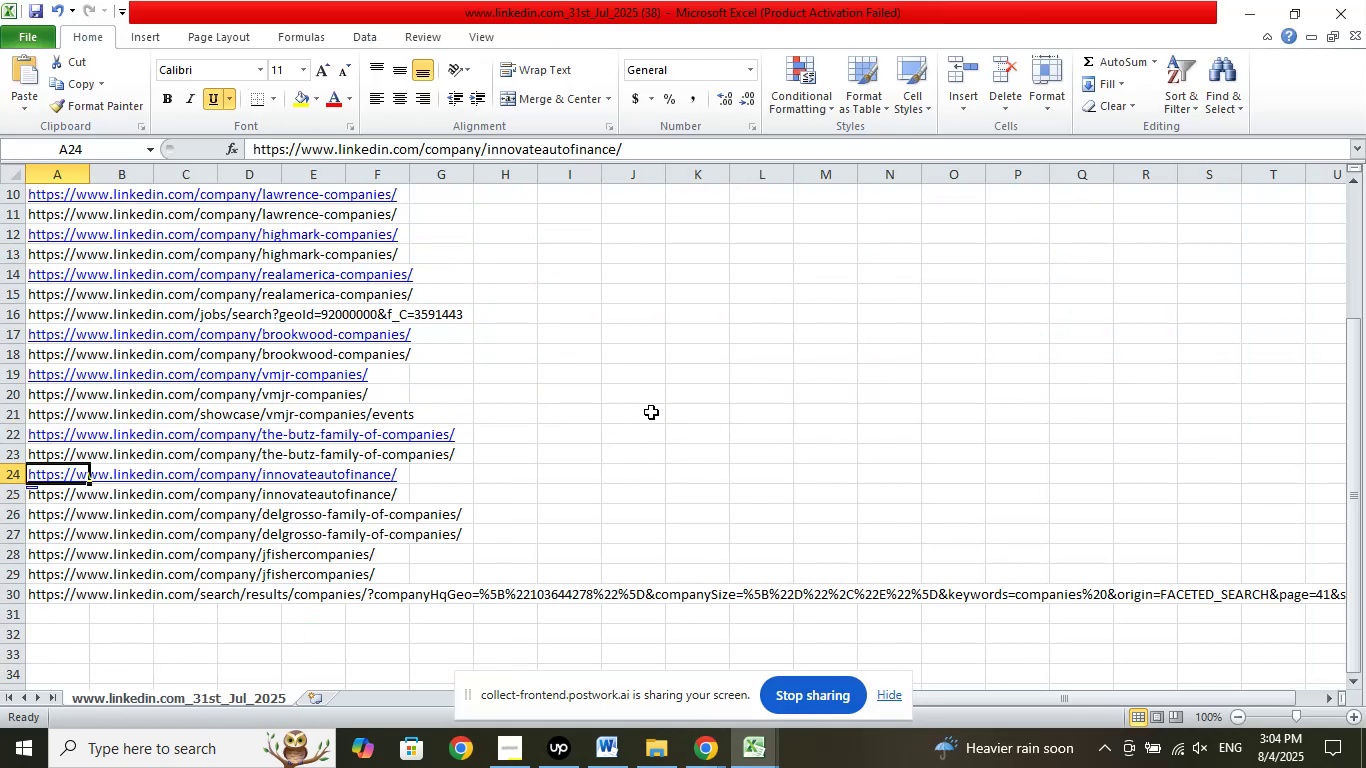 
scroll: coordinate [659, 410], scroll_direction: down, amount: 1.0
 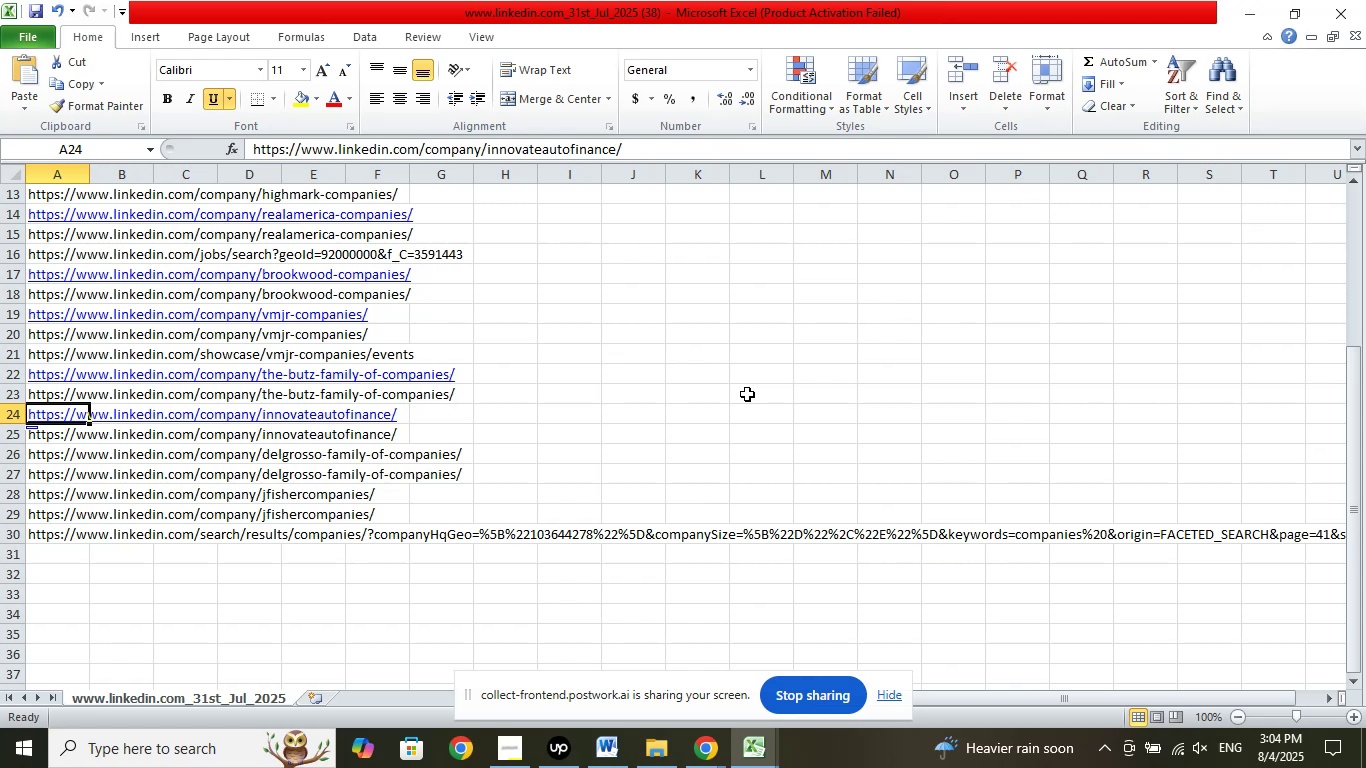 
key(ArrowDown)
 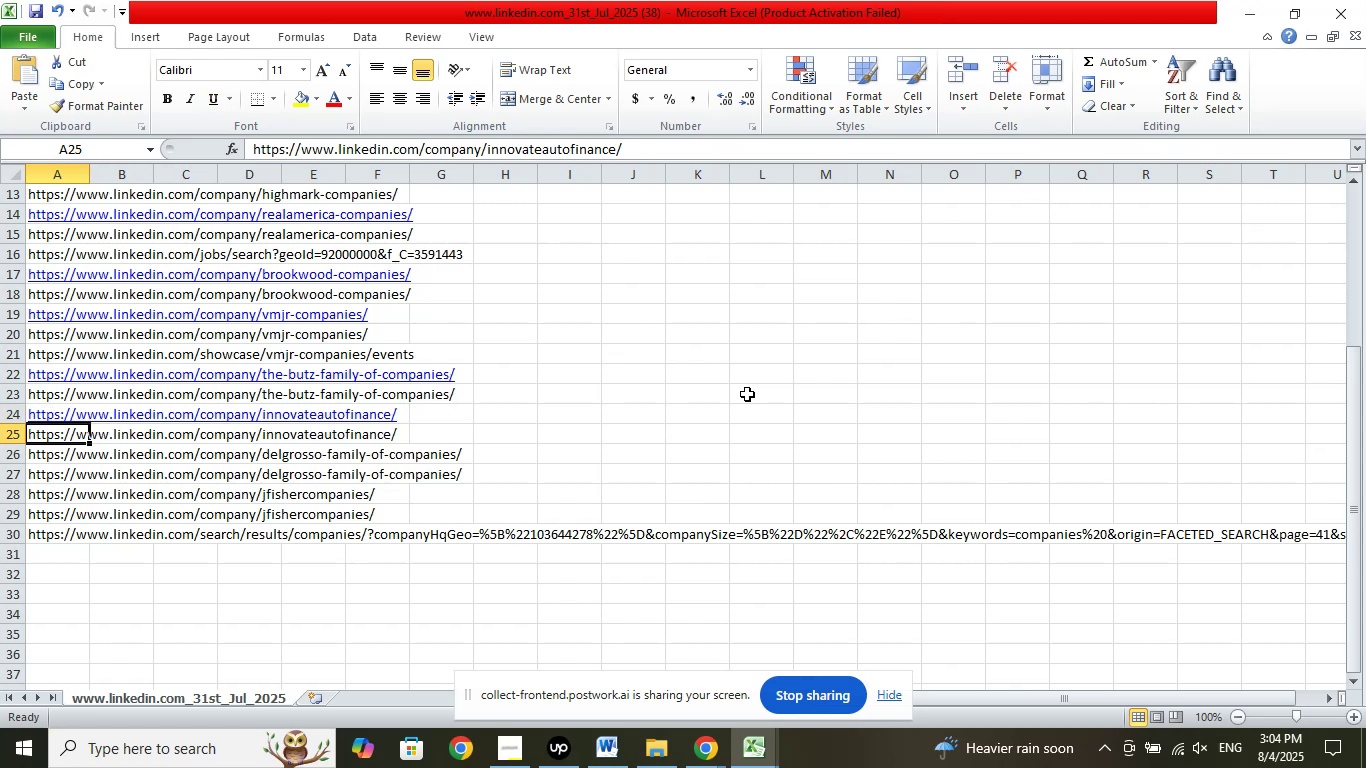 
key(ArrowDown)
 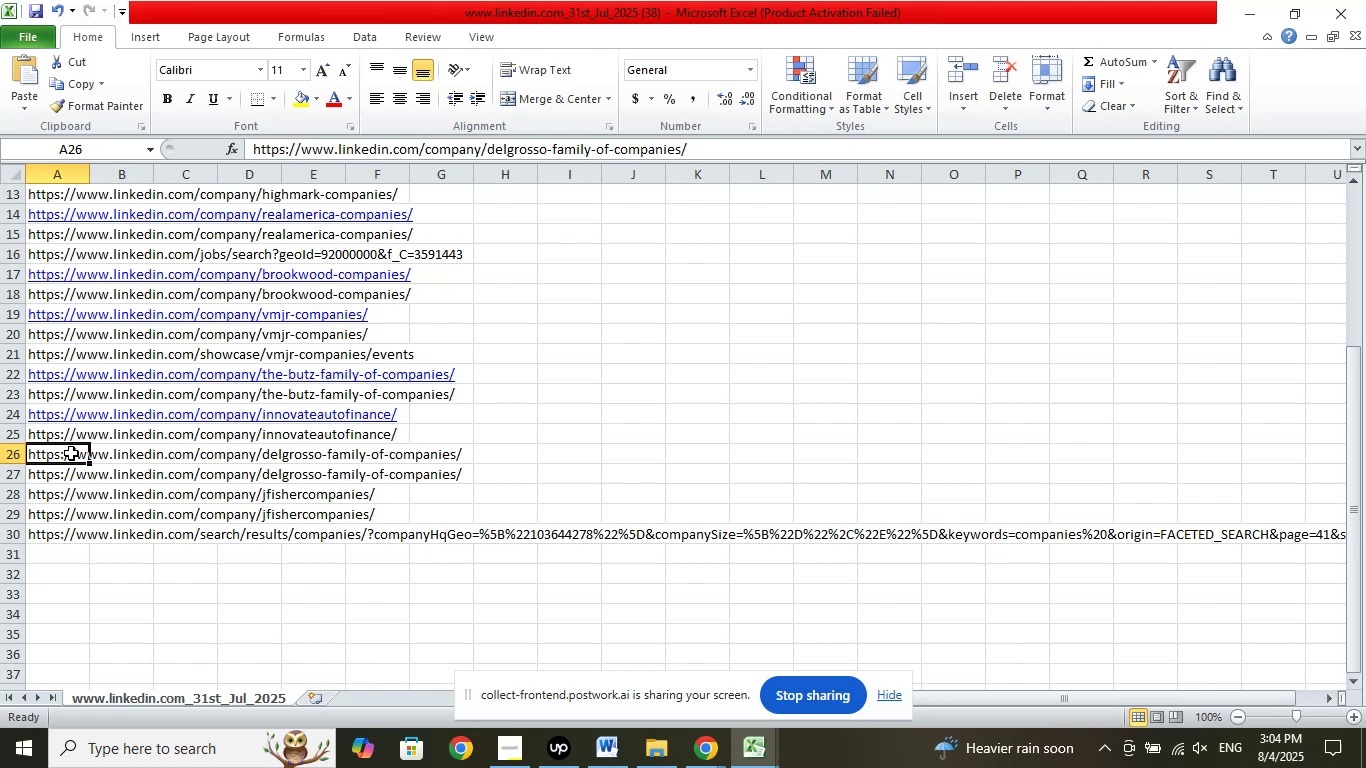 
wait(10.77)
 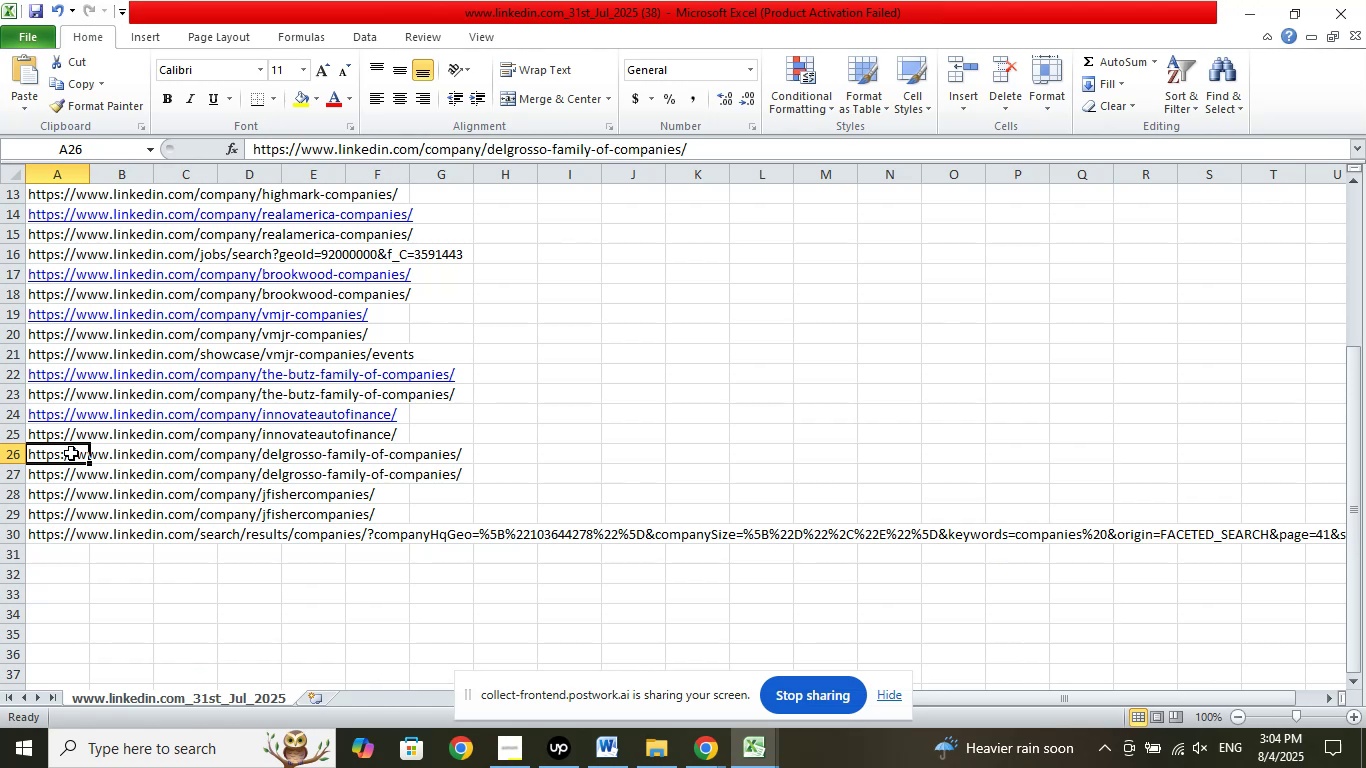 
left_click([479, 413])
 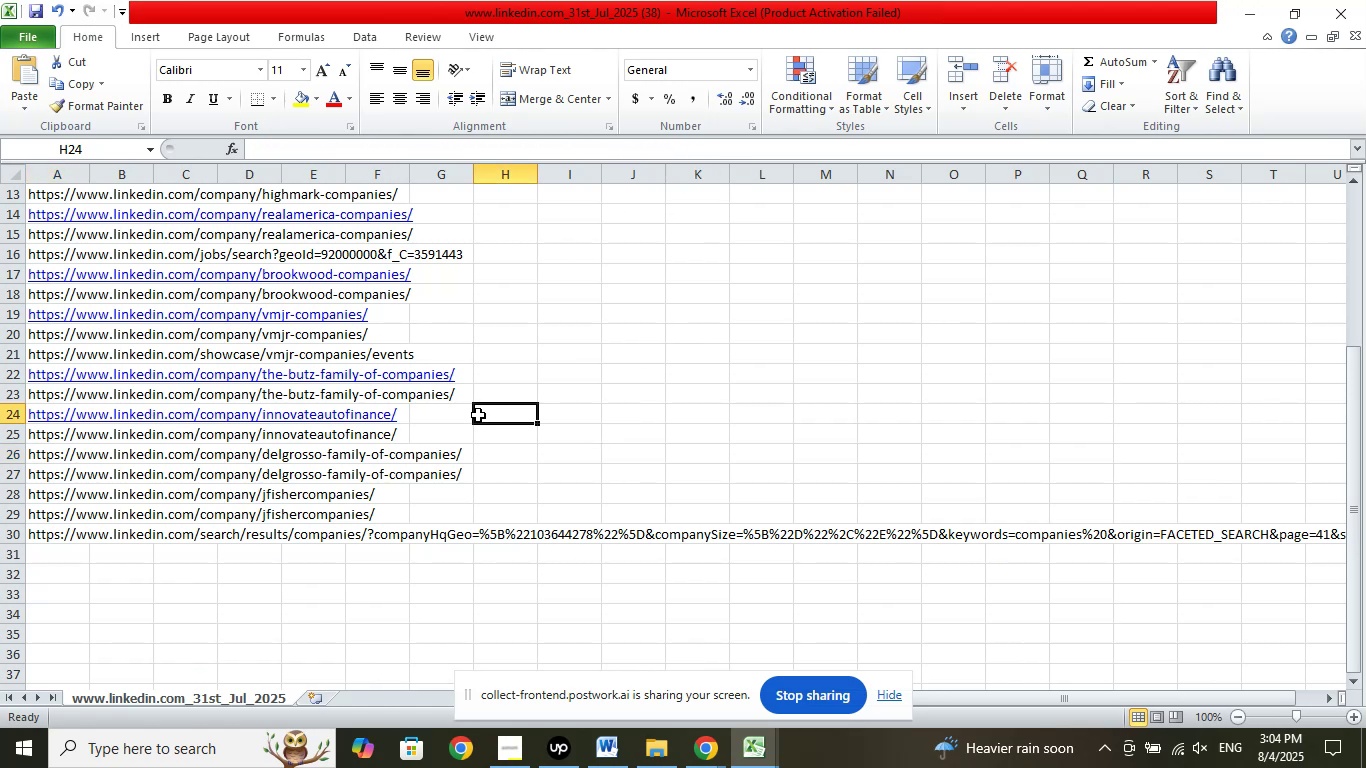 
key(ArrowLeft)
 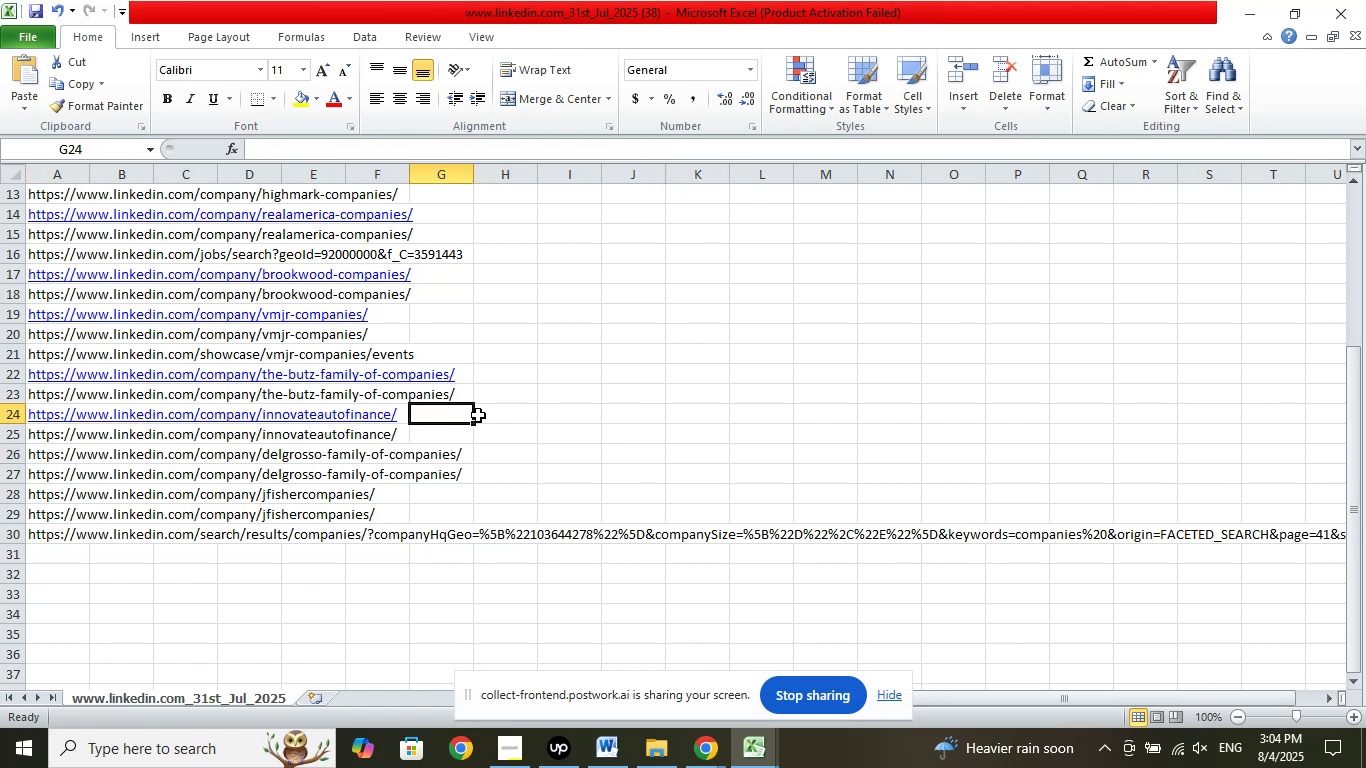 
key(ArrowLeft)
 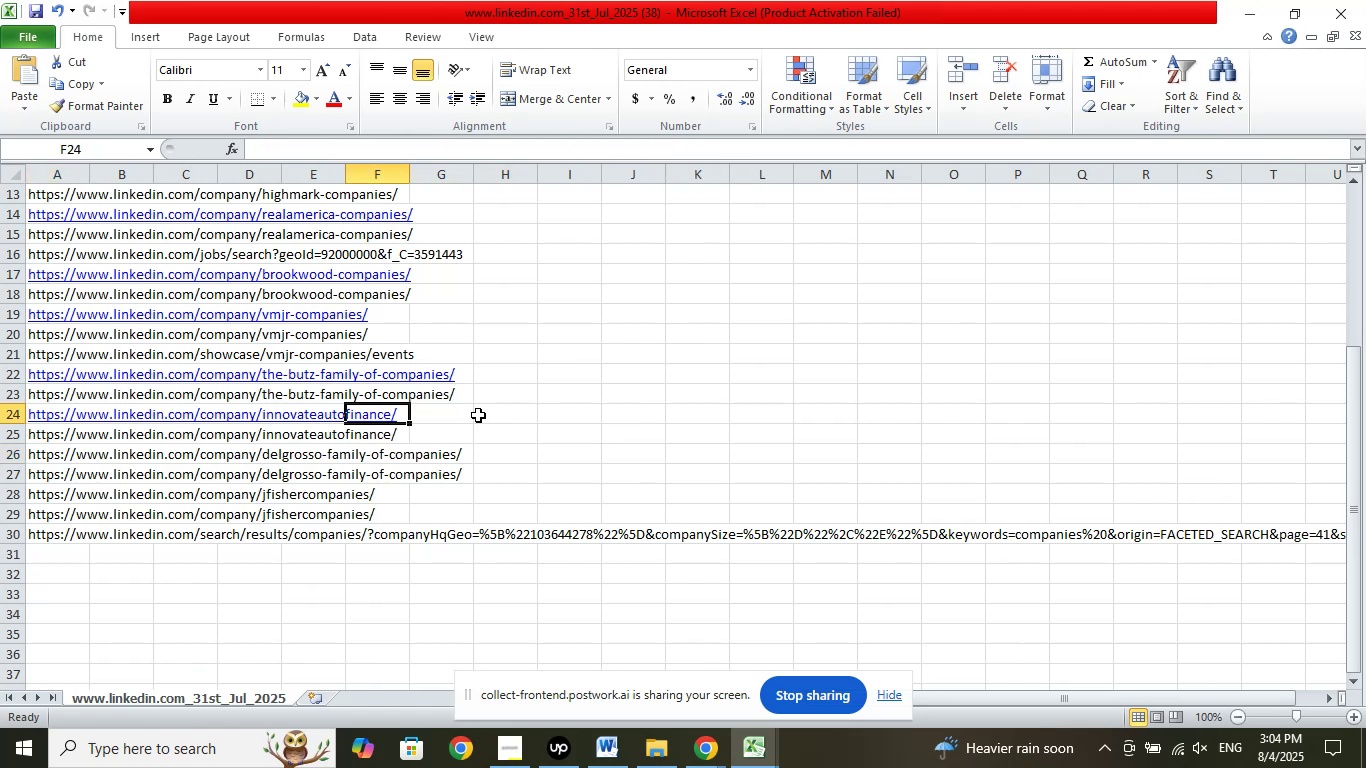 
key(ArrowLeft)
 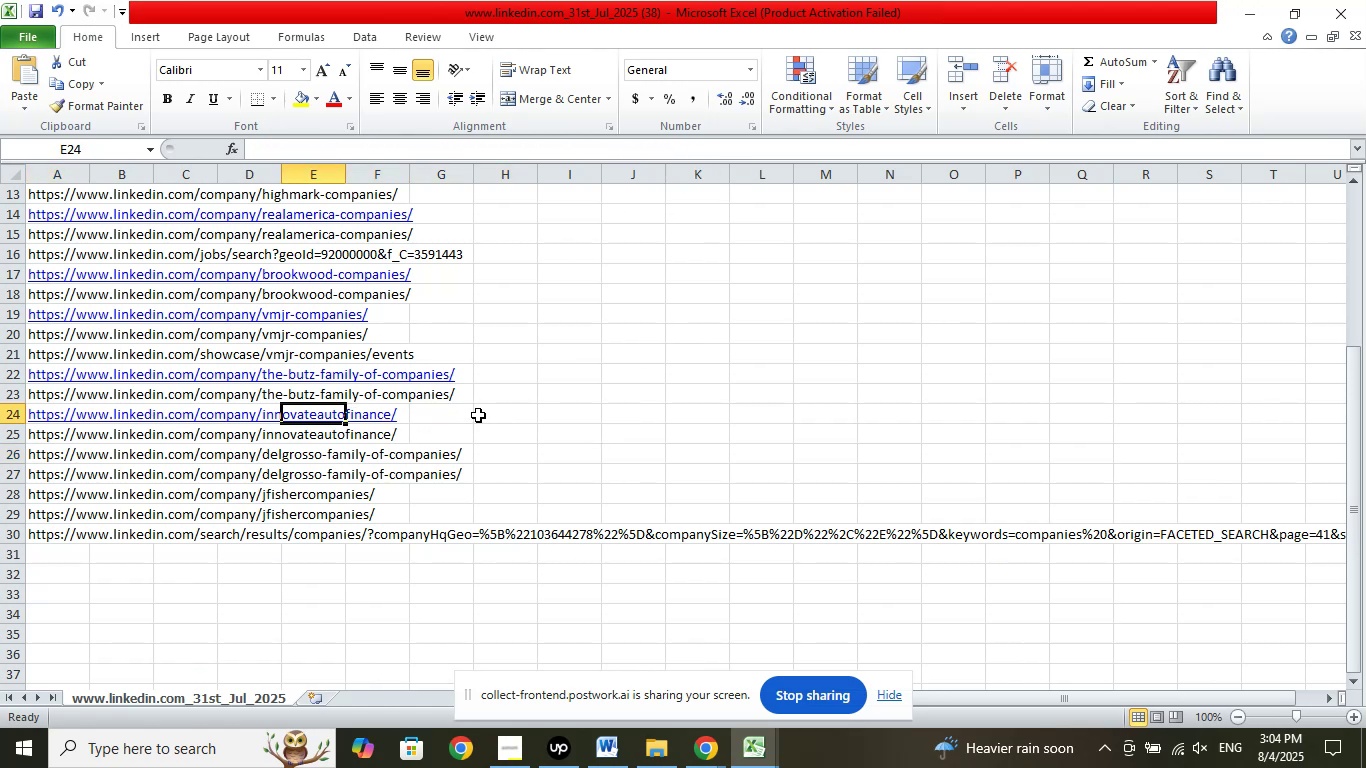 
key(ArrowLeft)
 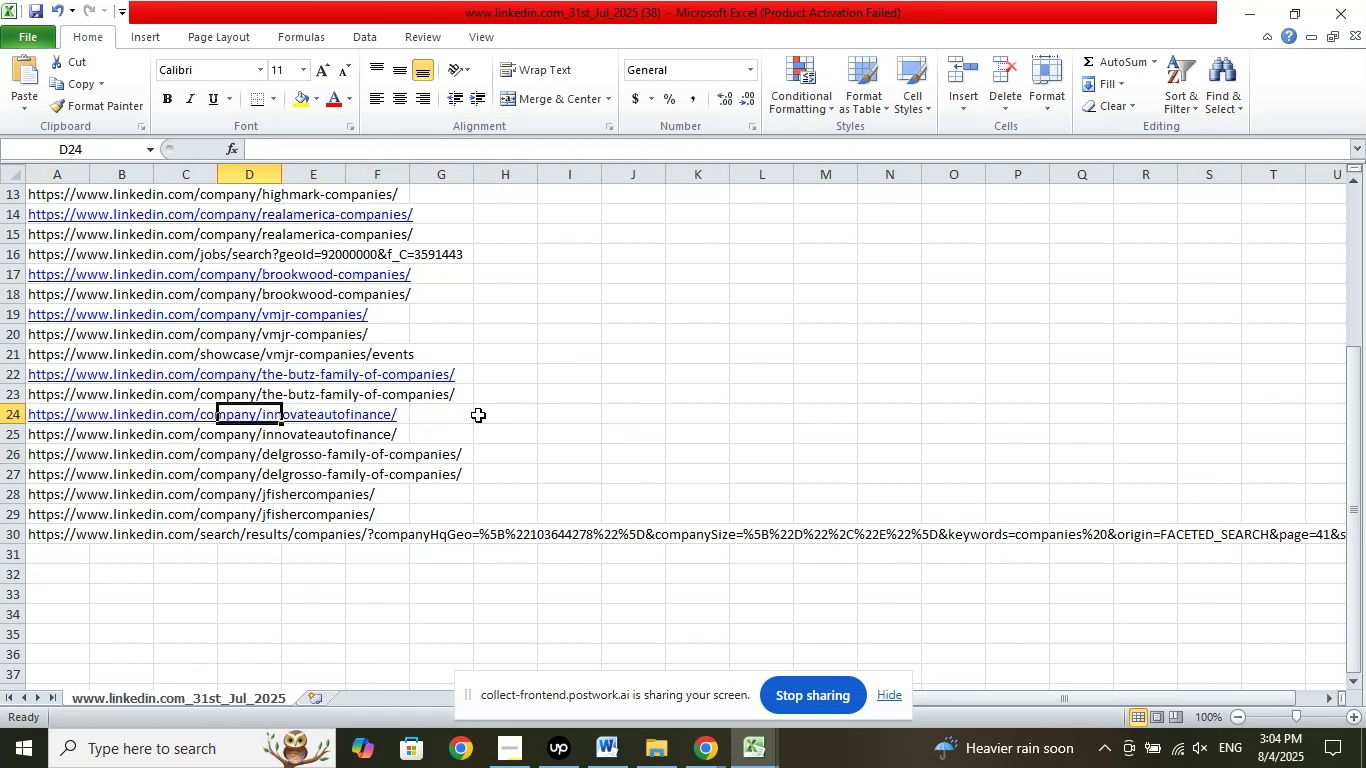 
key(ArrowLeft)
 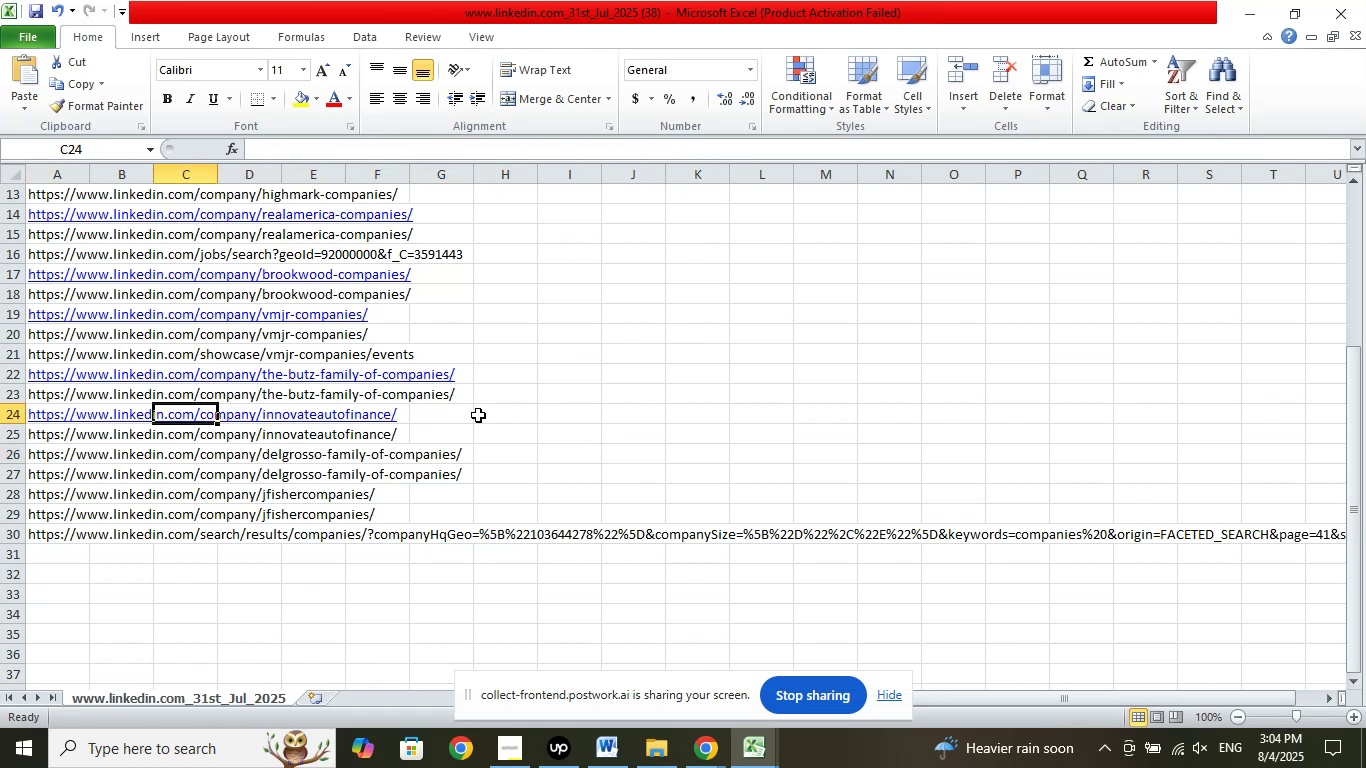 
key(ArrowLeft)
 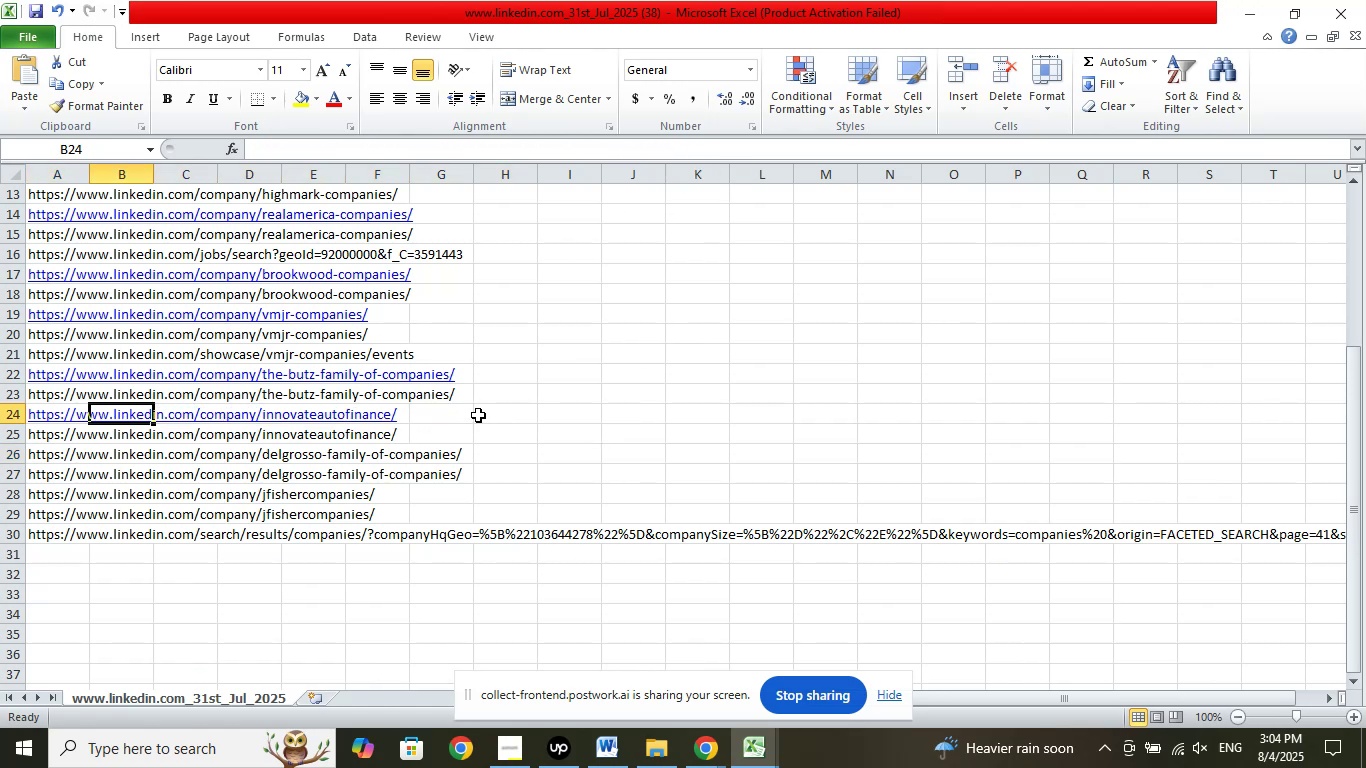 
key(ArrowLeft)
 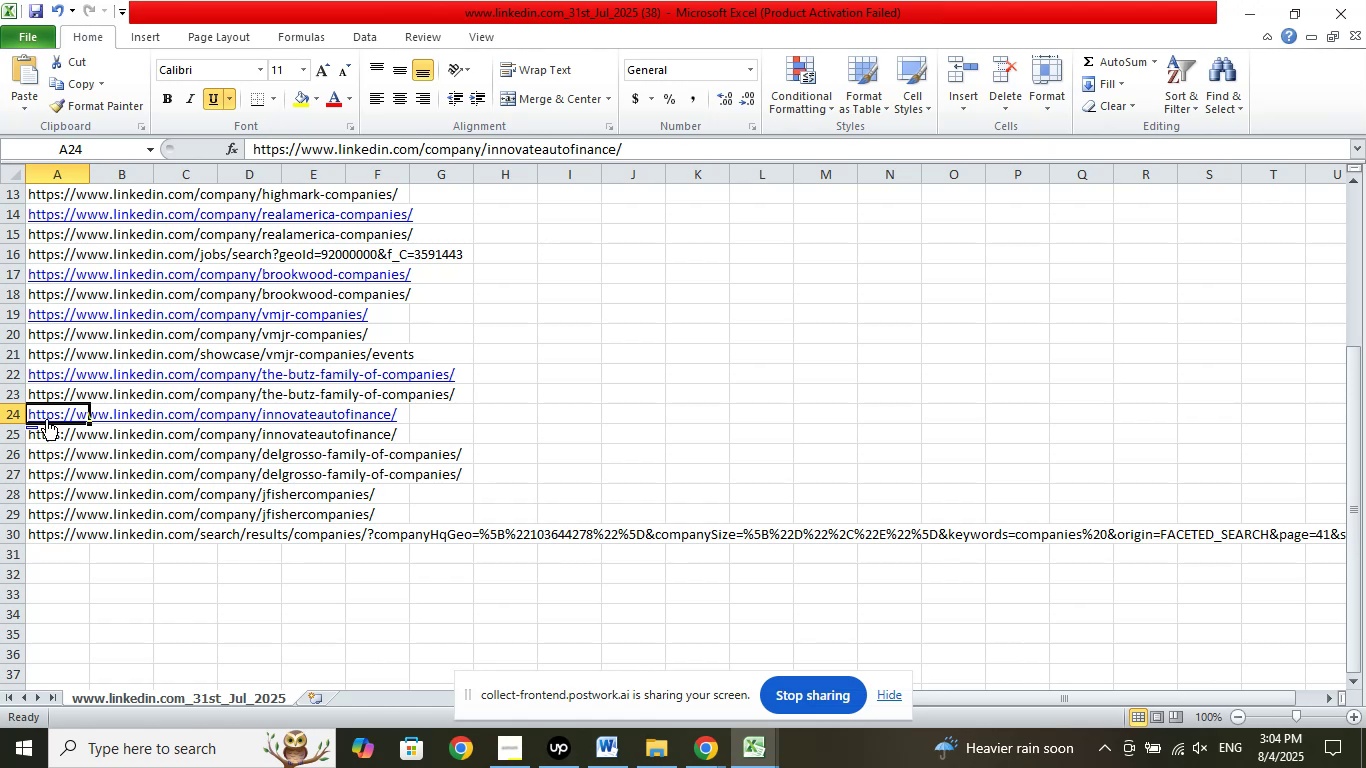 
left_click_drag(start_coordinate=[54, 411], to_coordinate=[46, 530])
 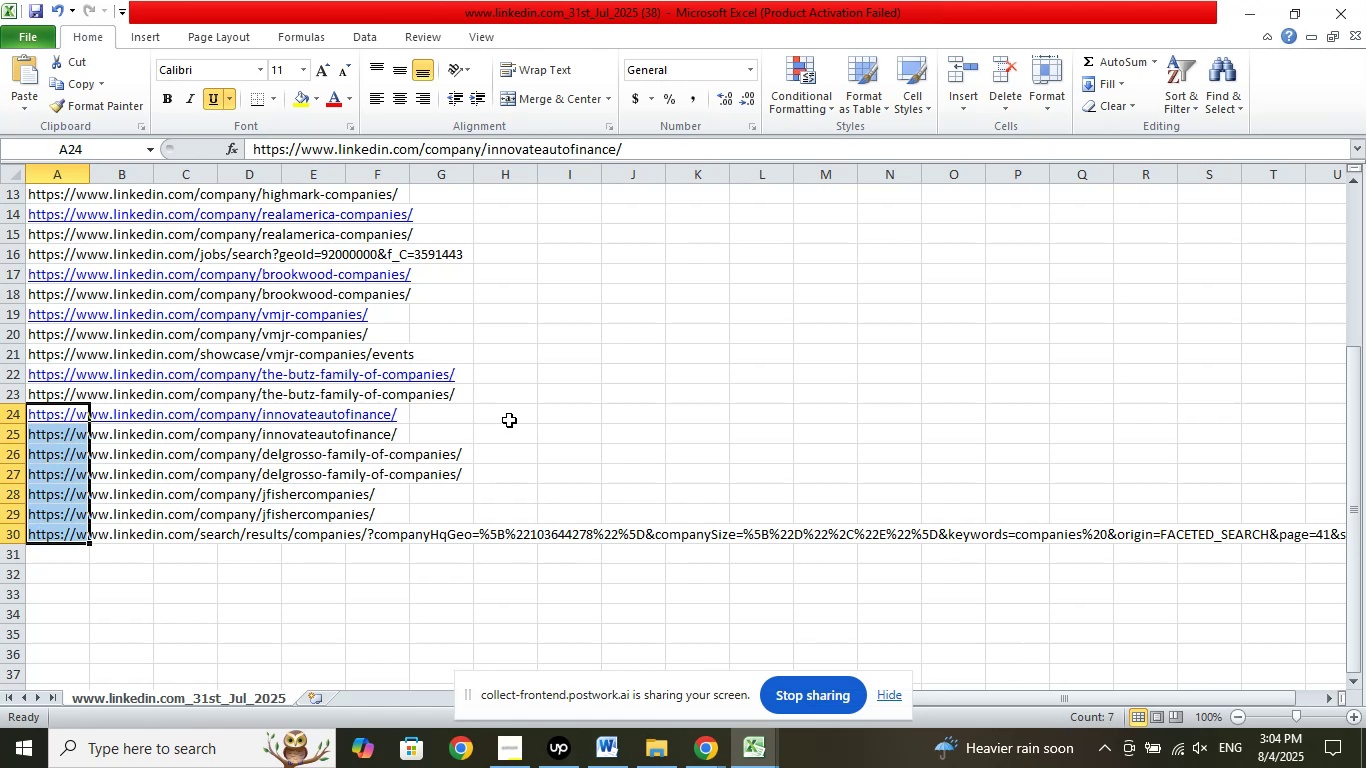 
left_click_drag(start_coordinate=[514, 416], to_coordinate=[497, 510])
 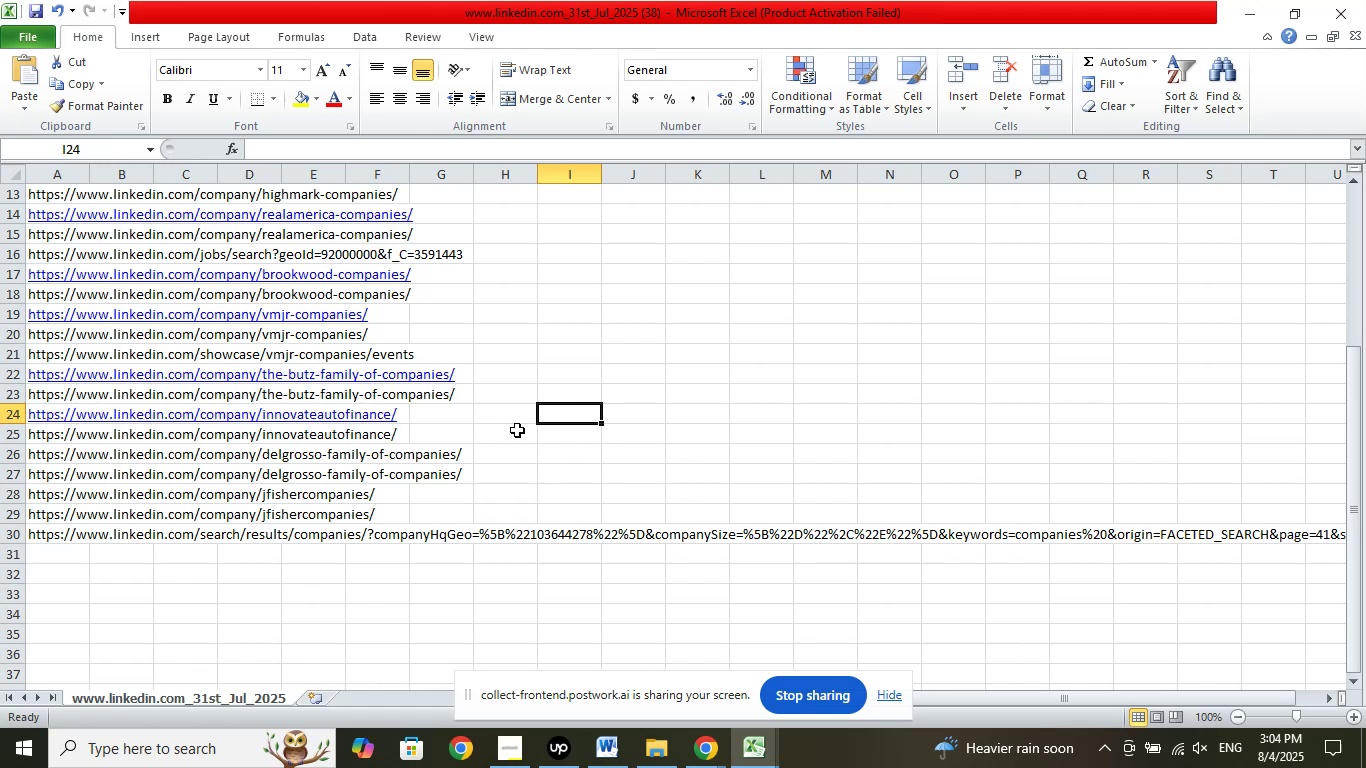 
left_click([515, 416])
 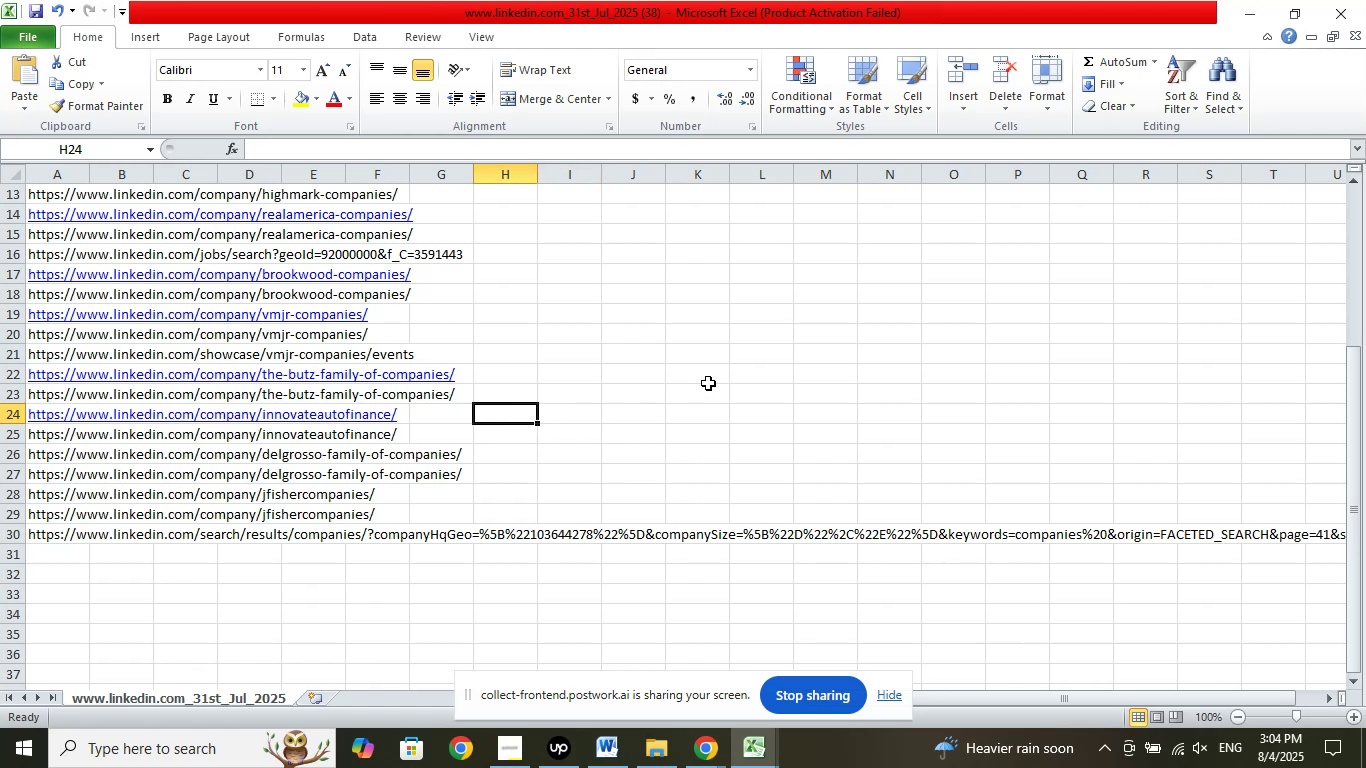 
type(To do)
 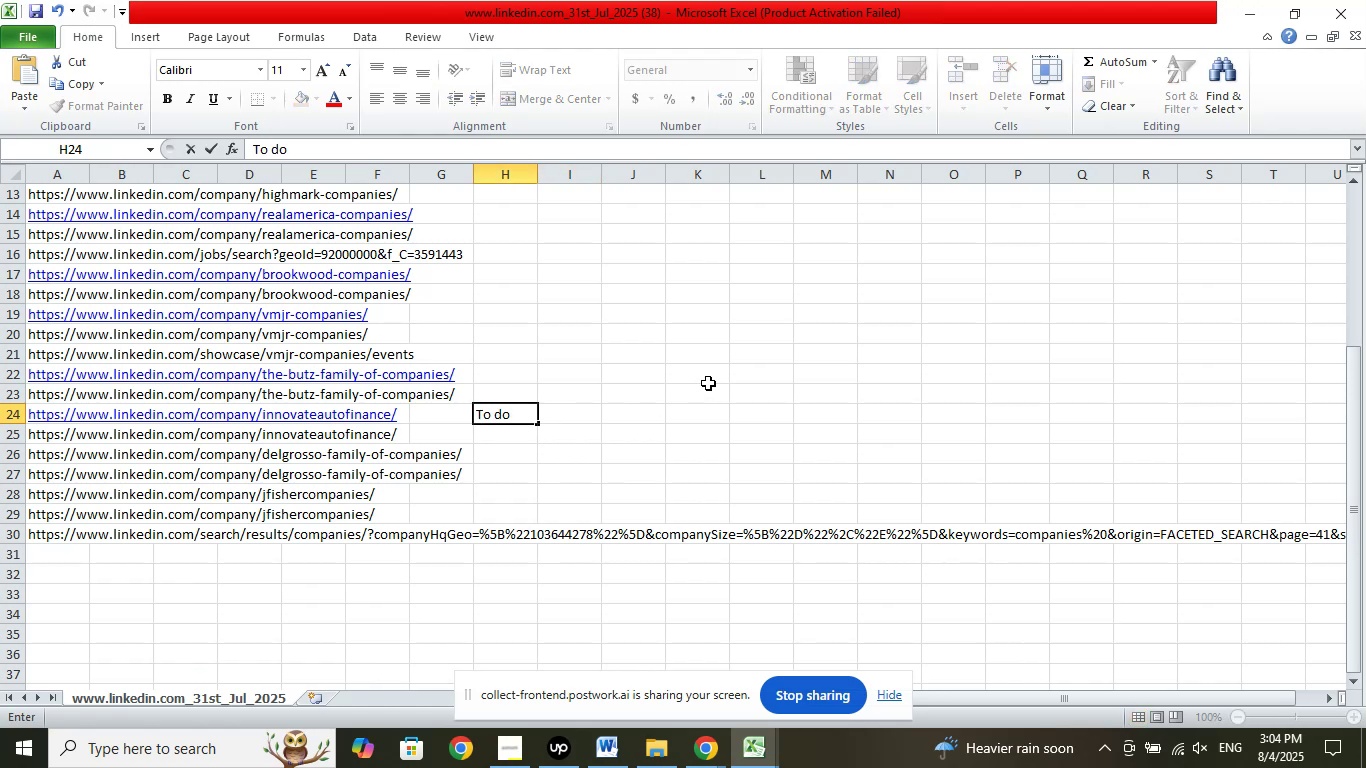 
left_click([708, 383])
 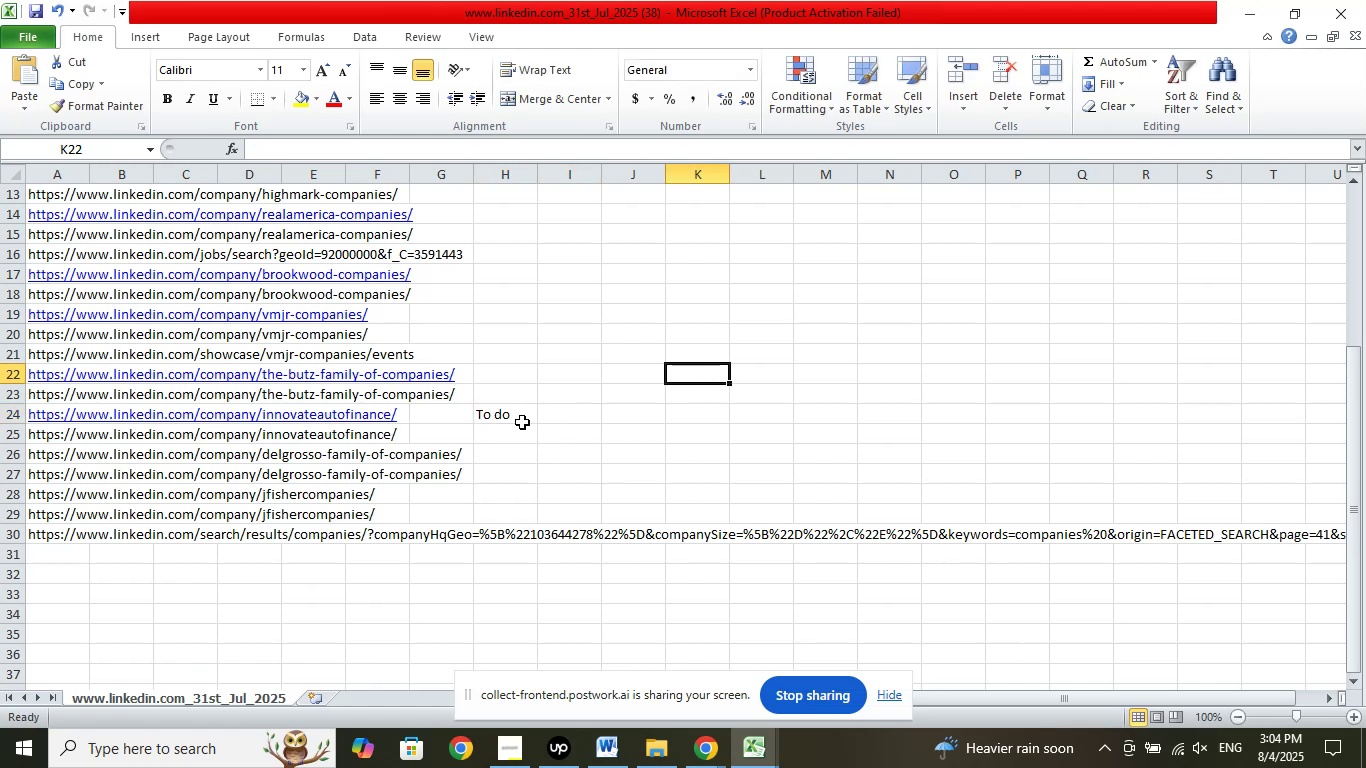 
left_click([522, 422])
 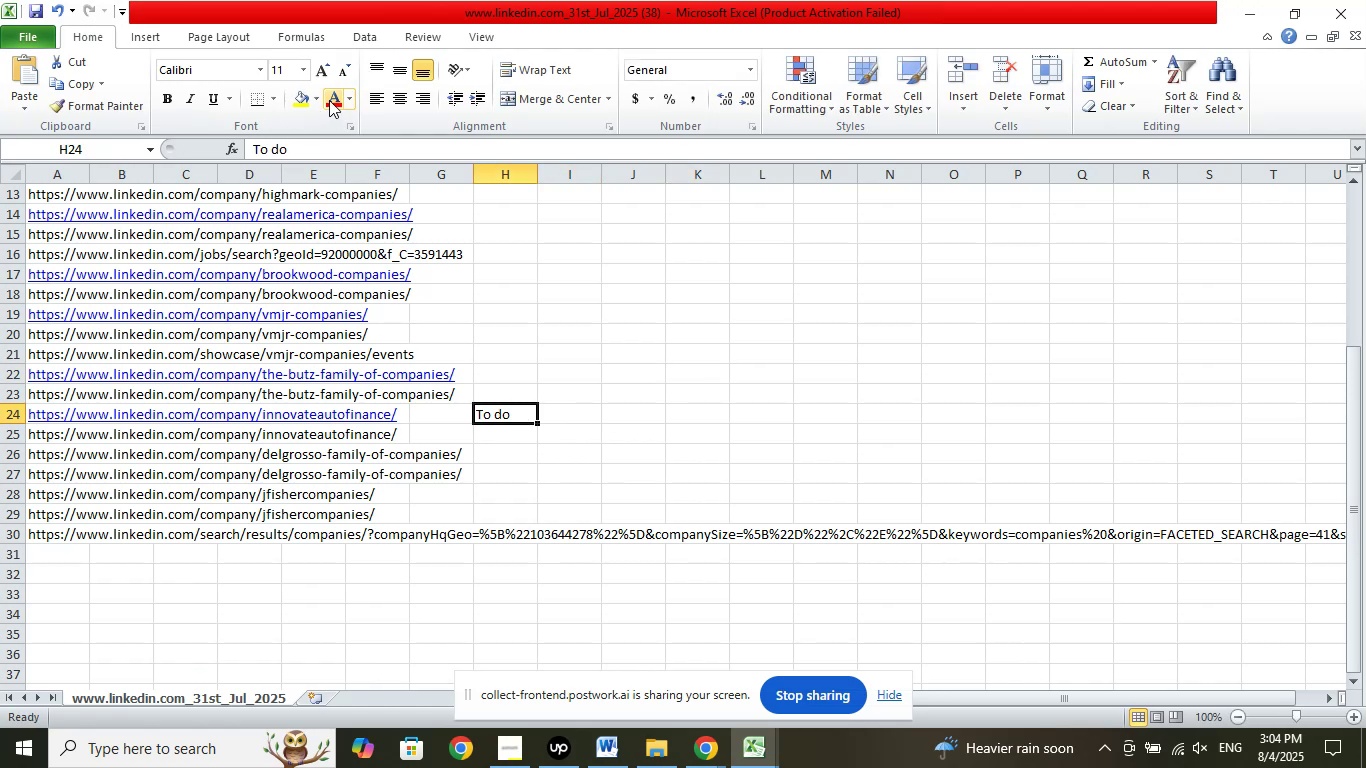 
left_click([337, 92])
 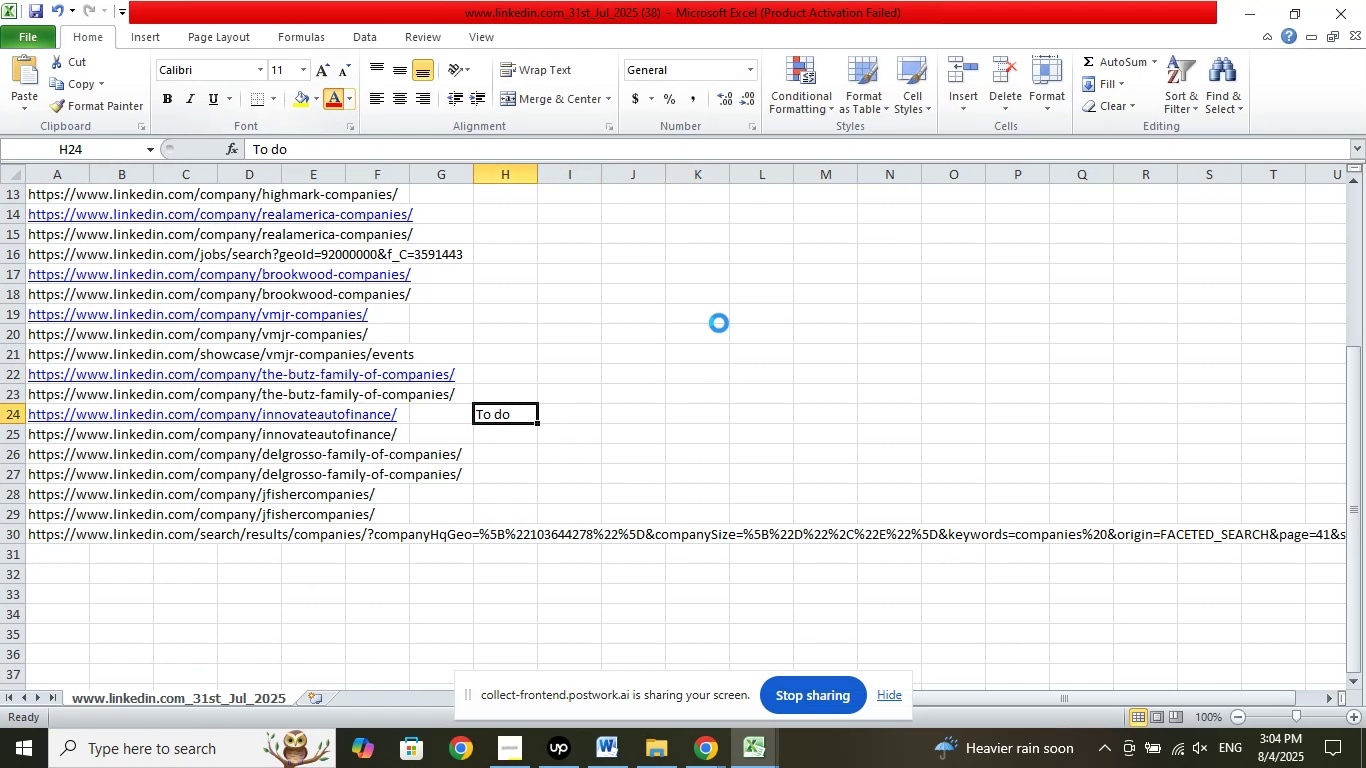 
left_click([719, 323])
 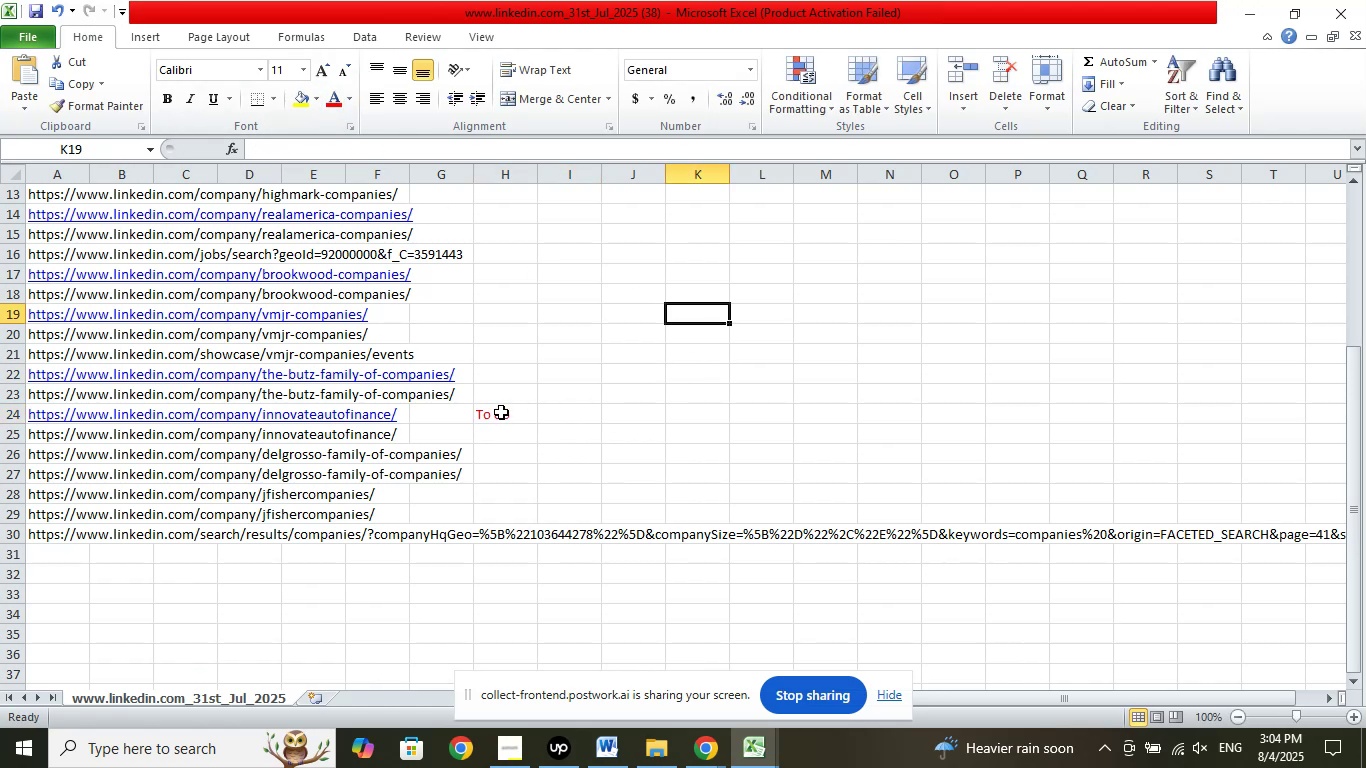 
left_click([502, 411])
 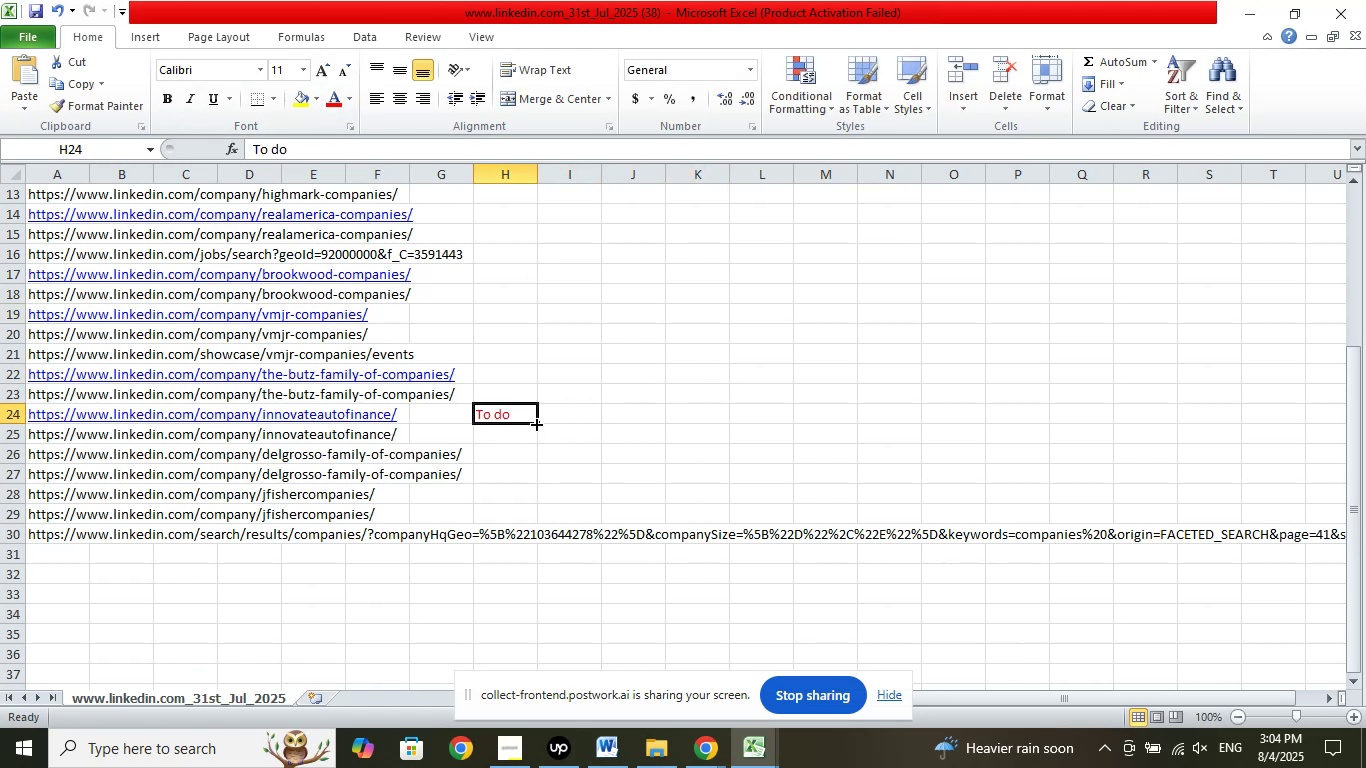 
left_click_drag(start_coordinate=[535, 423], to_coordinate=[520, 520])
 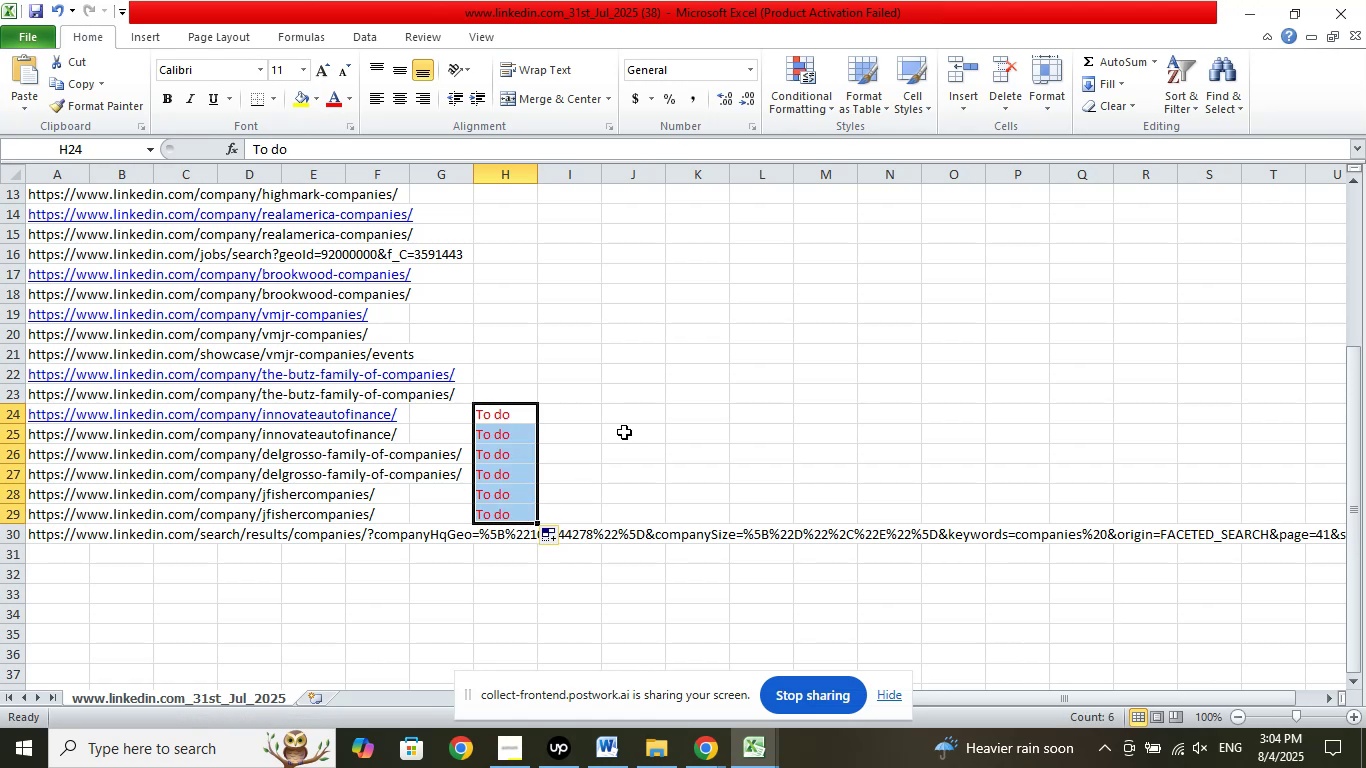 
left_click([624, 432])
 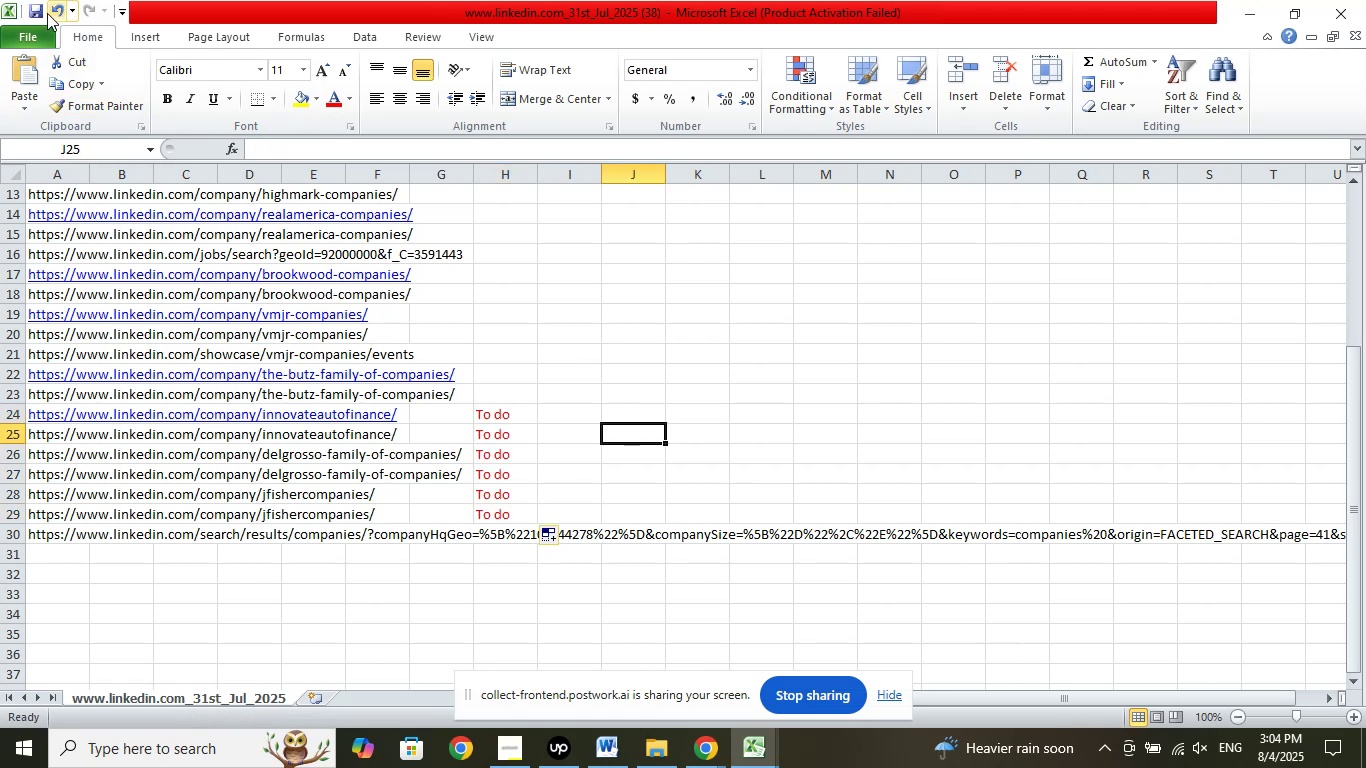 
left_click([39, 12])
 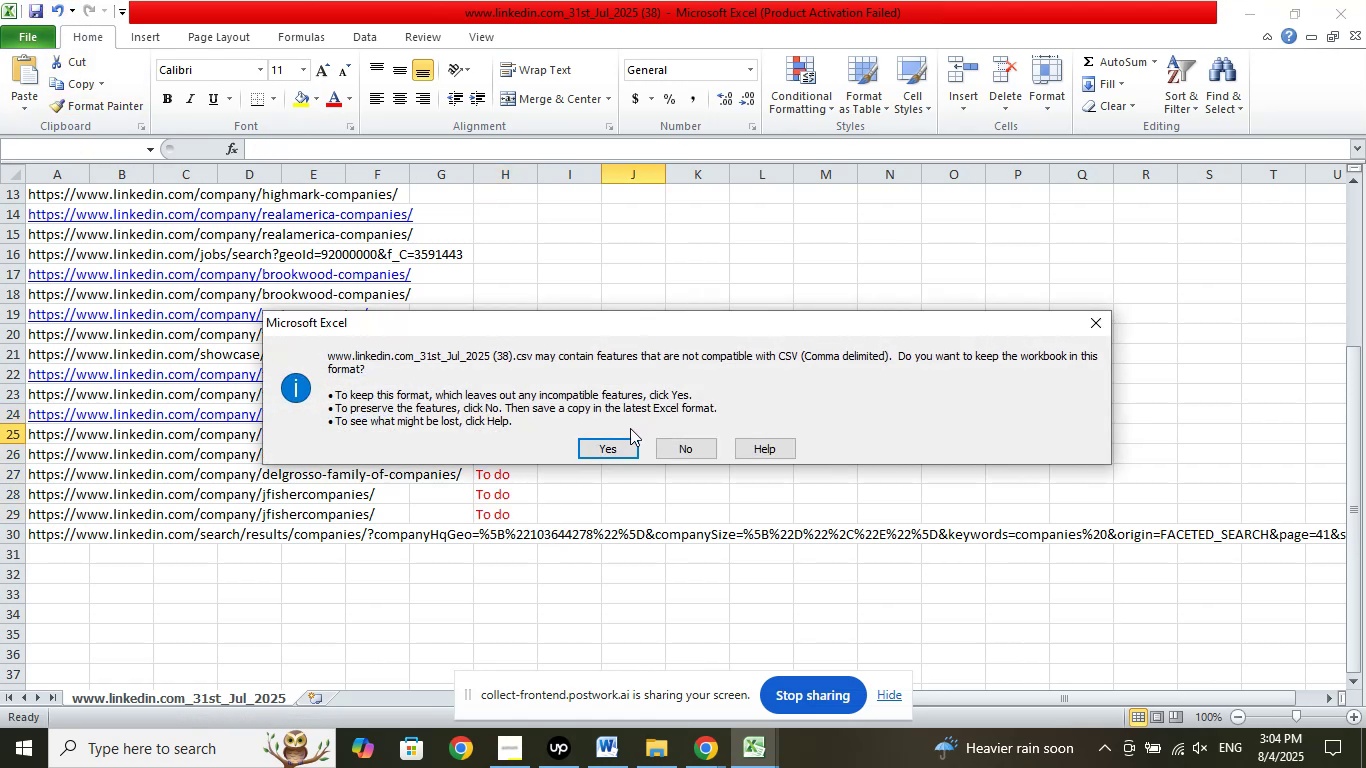 
left_click([620, 443])
 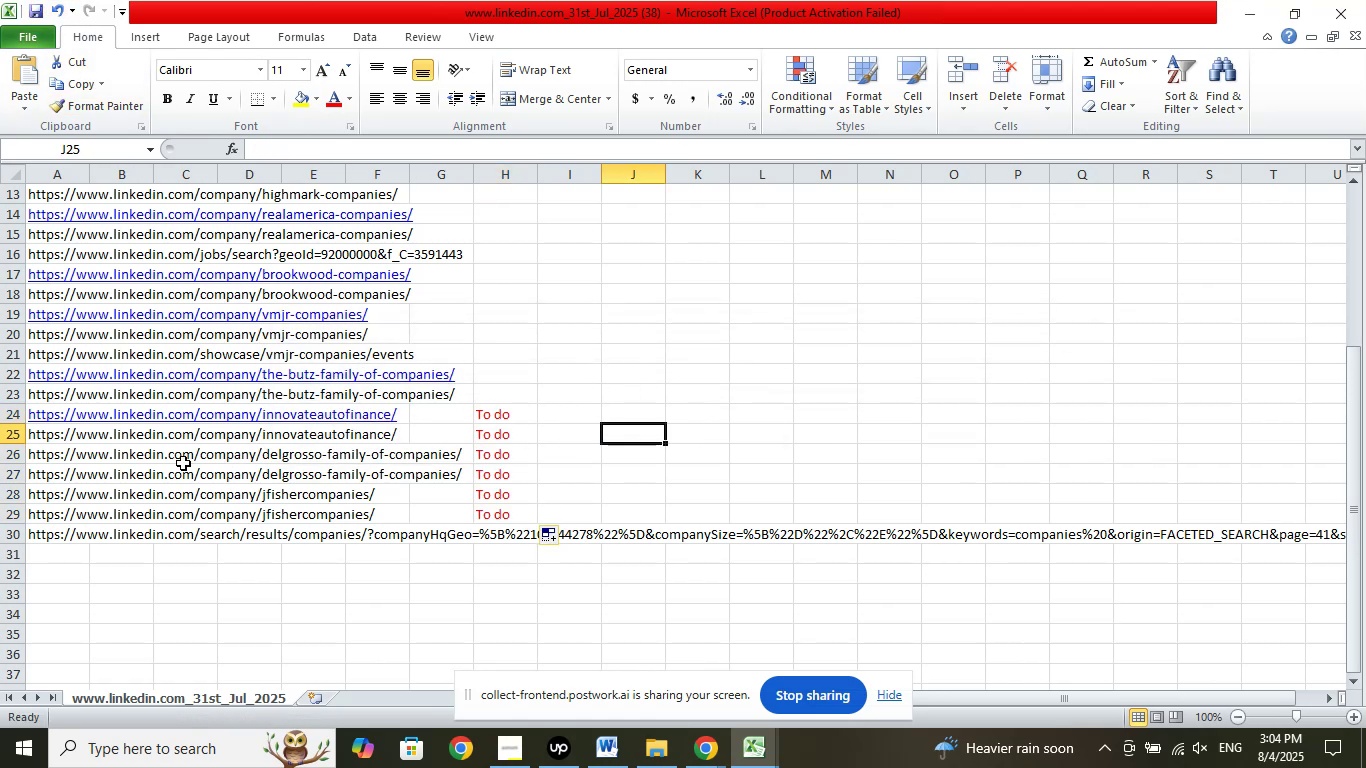 
left_click([38, 454])
 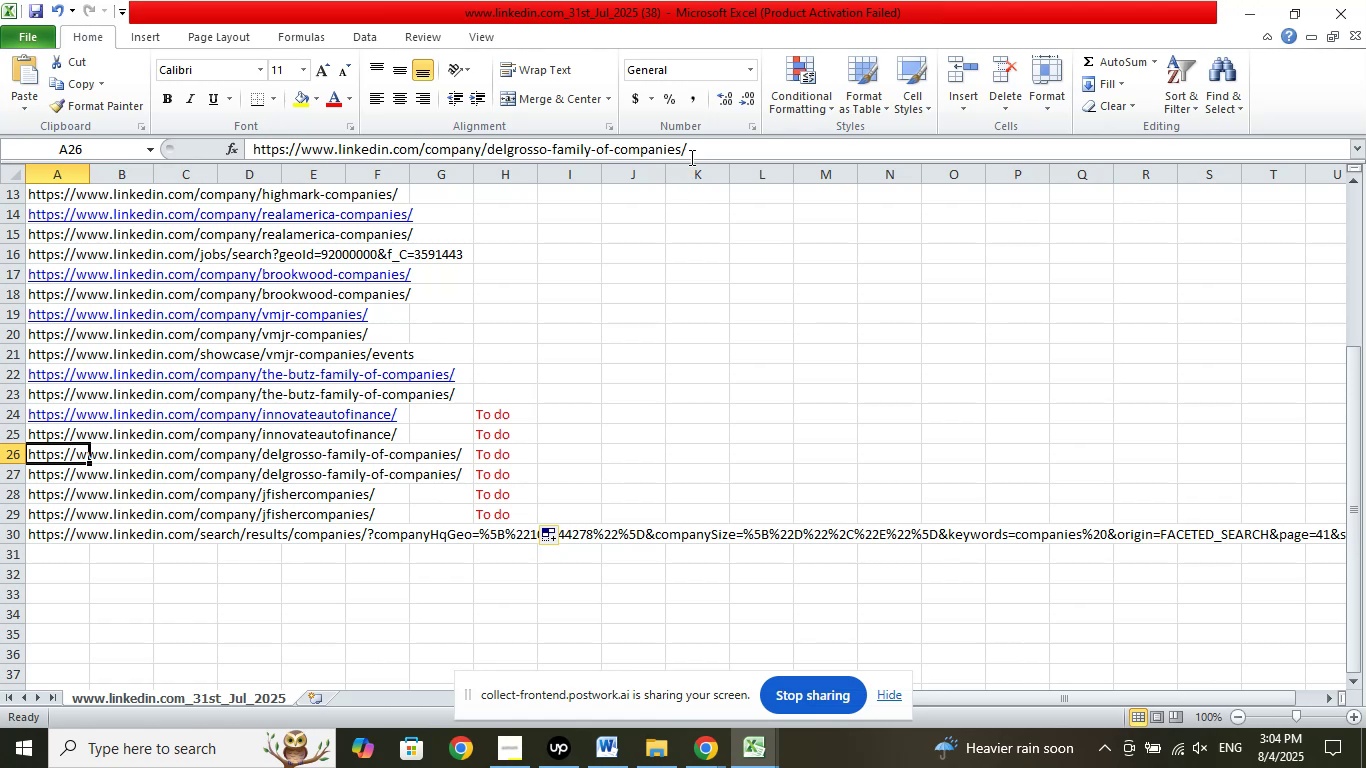 
left_click_drag(start_coordinate=[679, 153], to_coordinate=[487, 156])
 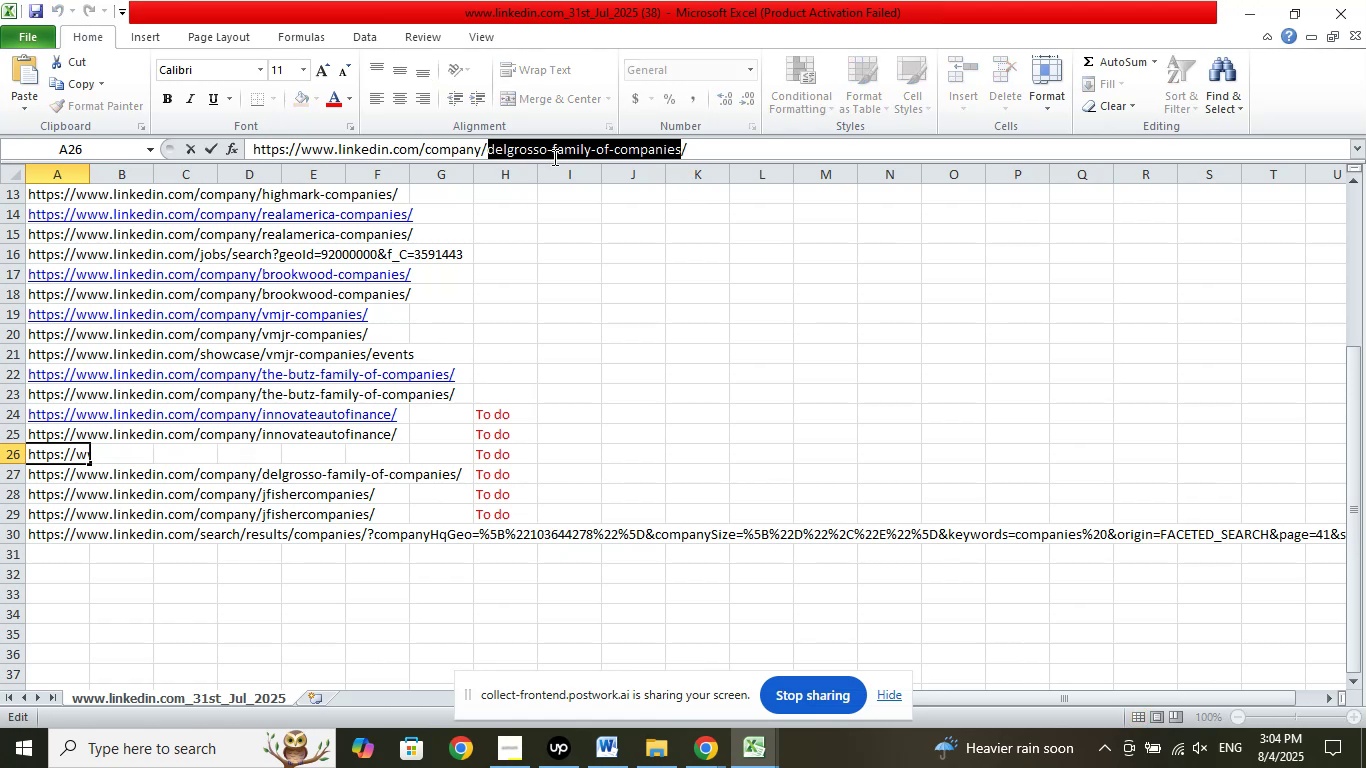 
right_click([553, 157])
 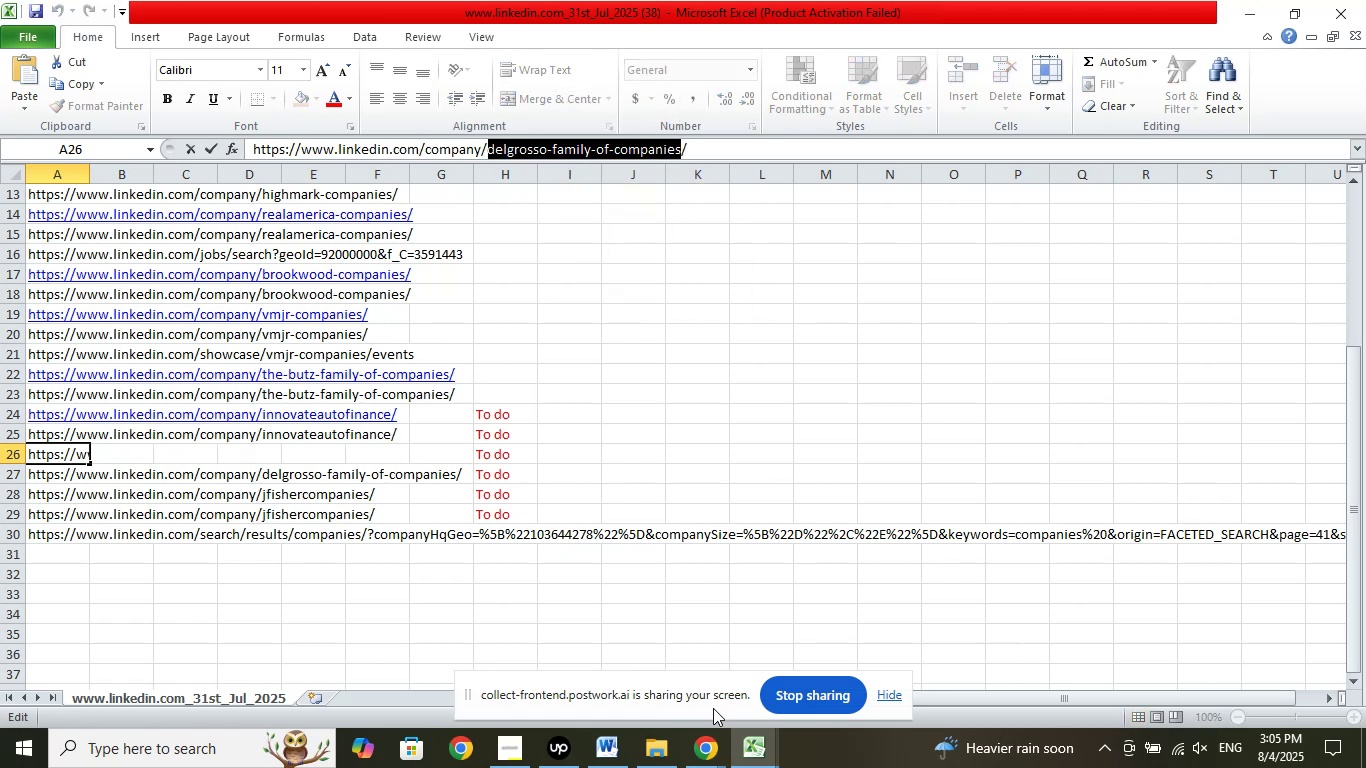 
left_click([711, 735])
 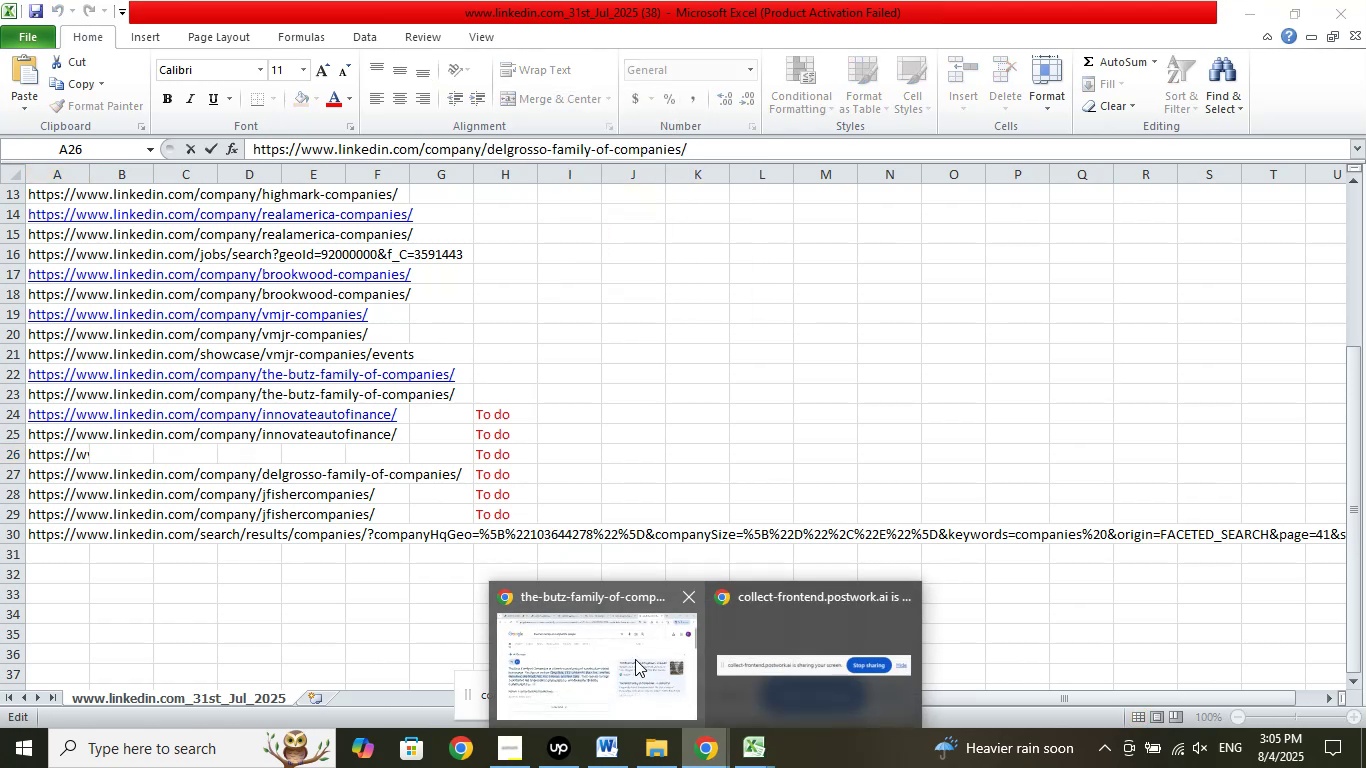 
left_click([635, 659])
 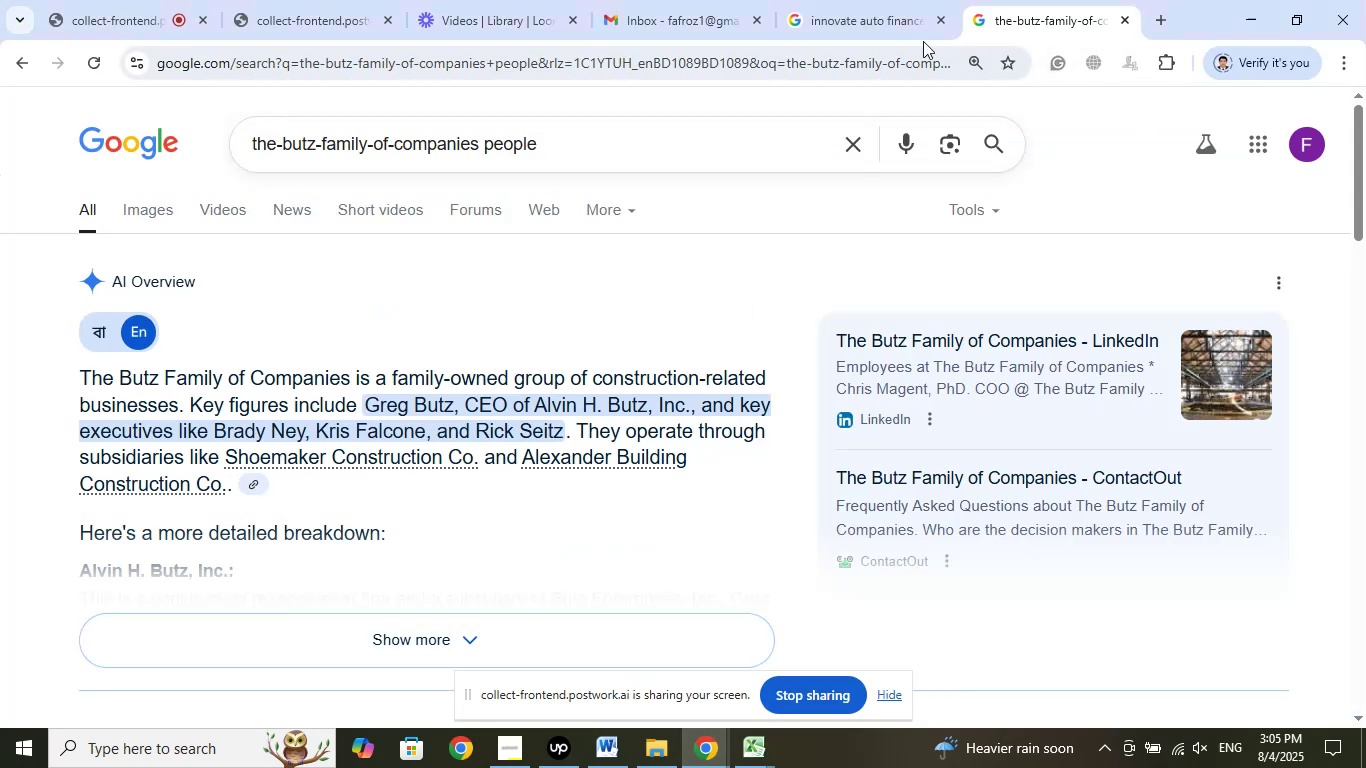 
left_click([857, 7])
 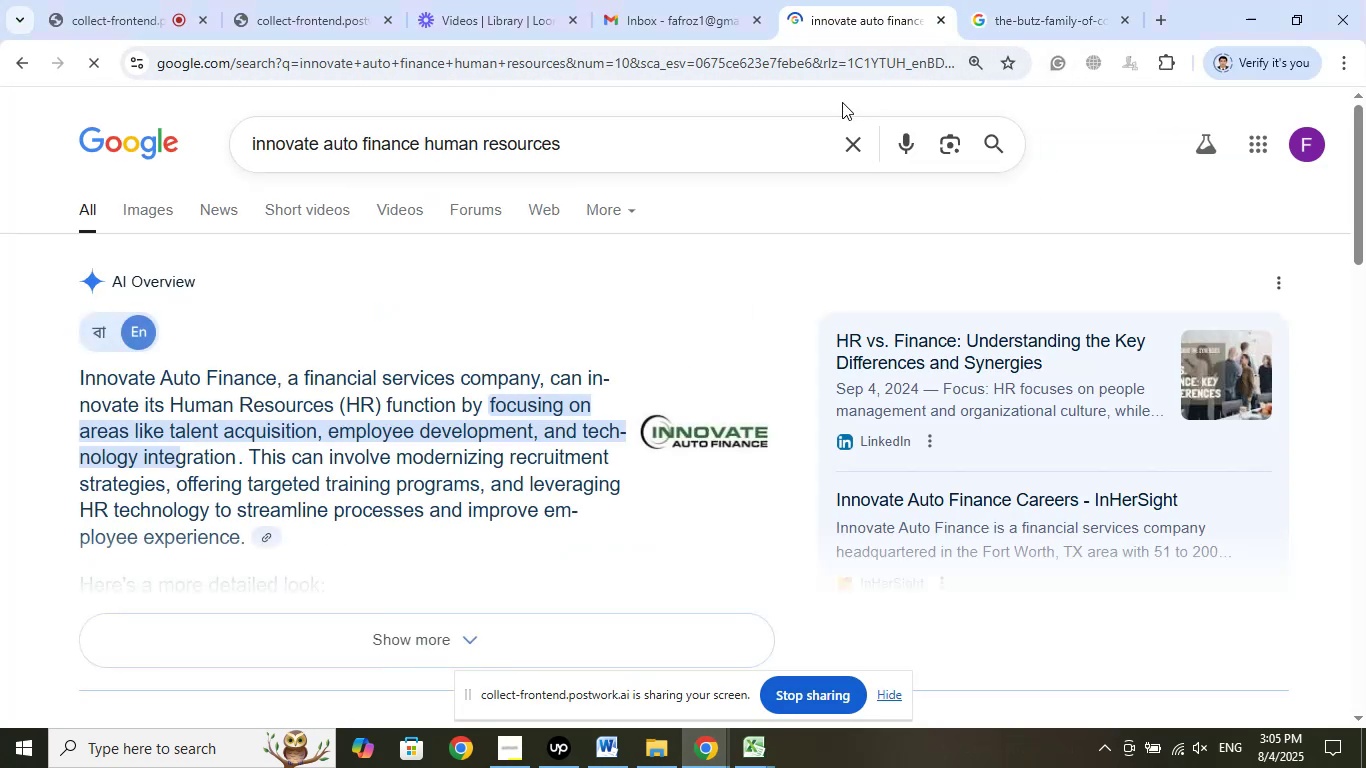 
left_click([1034, 4])
 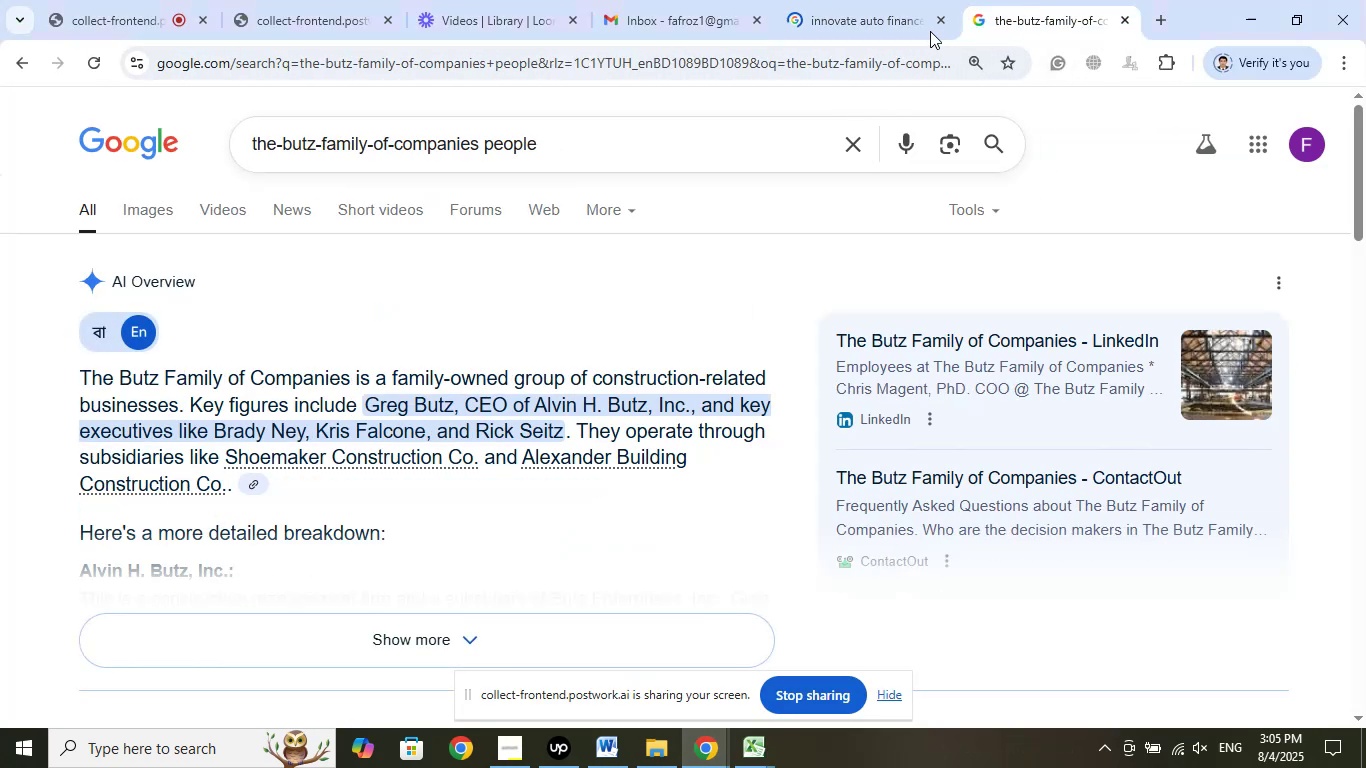 
left_click([885, 0])
 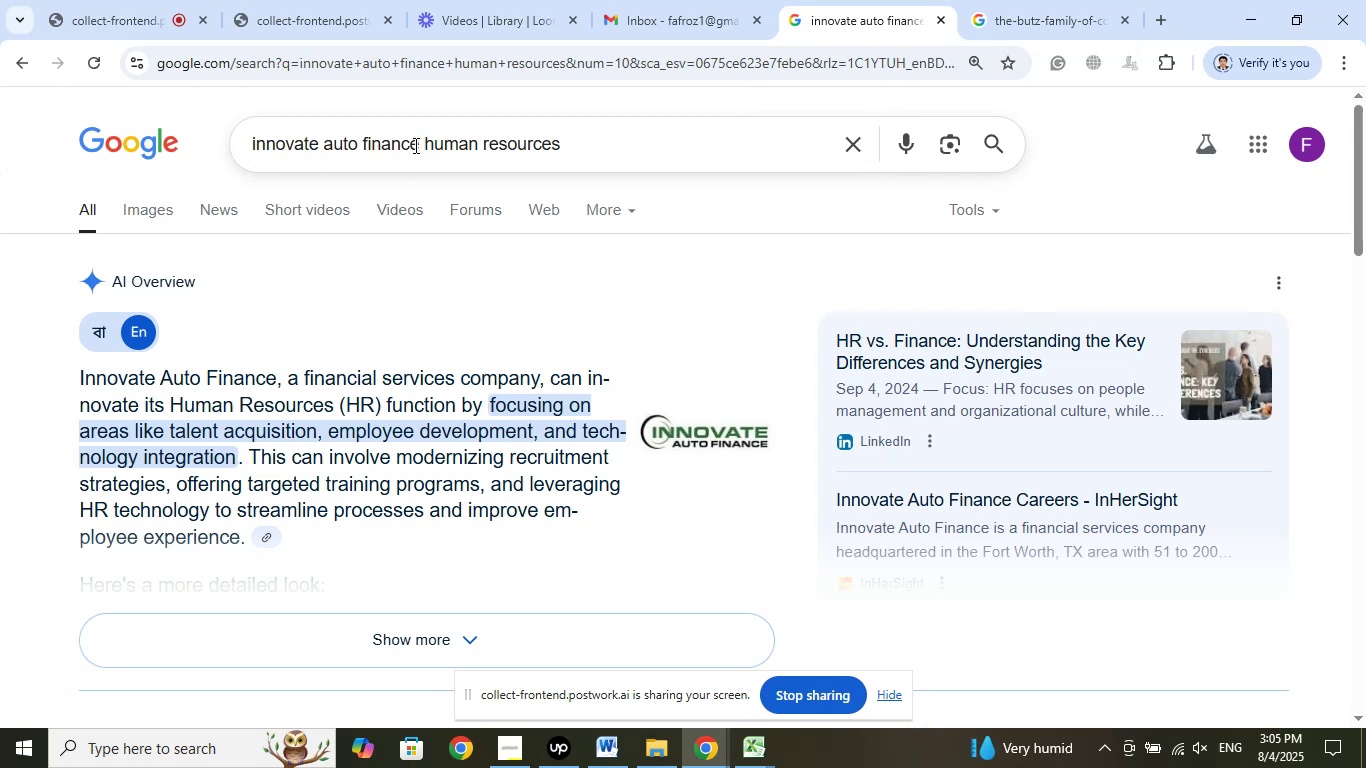 
left_click_drag(start_coordinate=[421, 142], to_coordinate=[188, 143])
 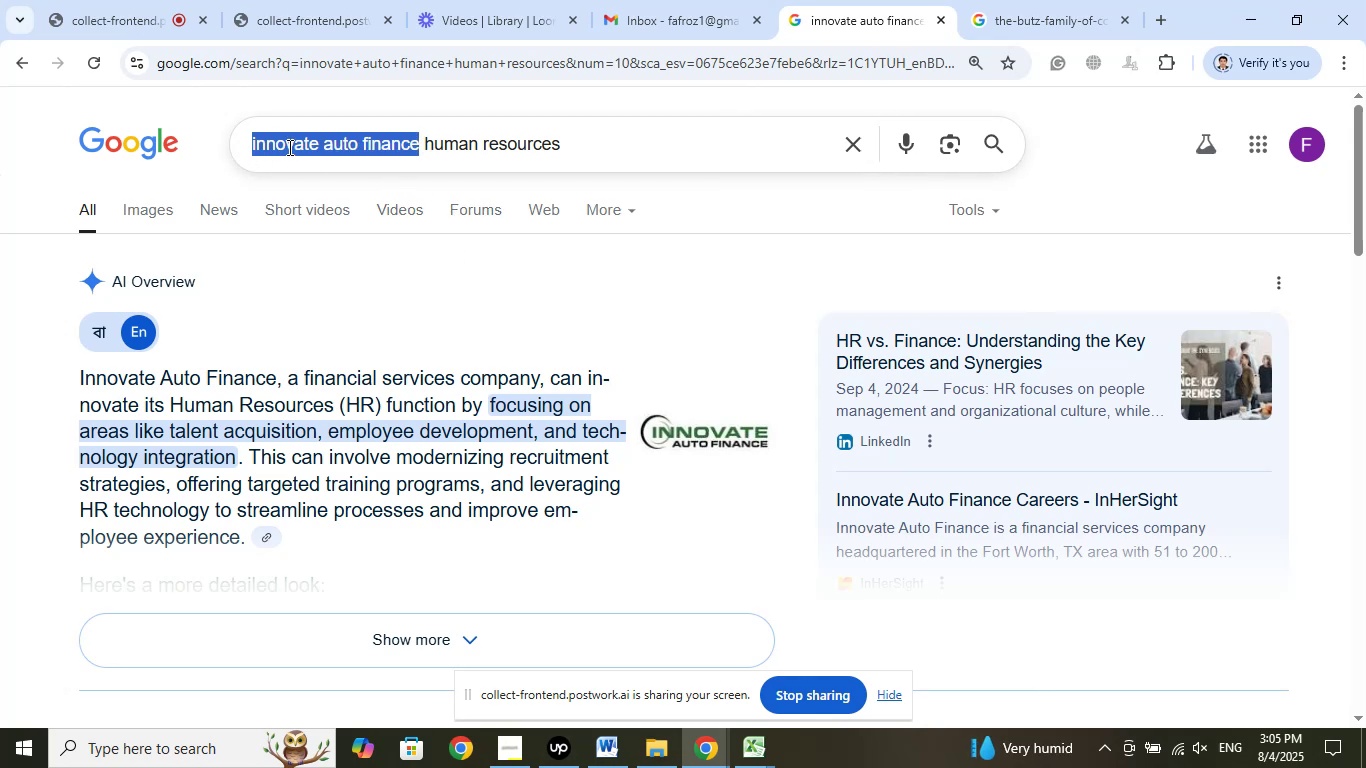 
right_click([289, 142])
 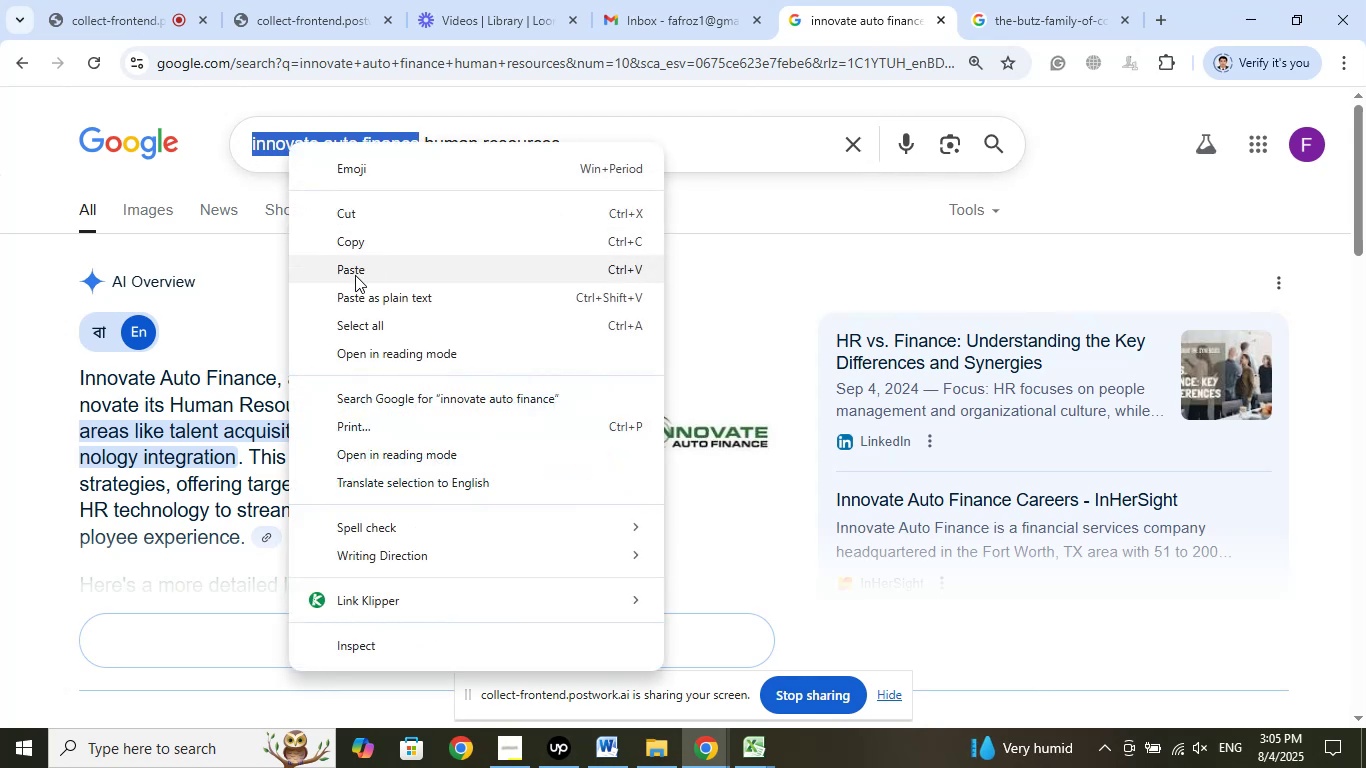 
left_click([355, 275])
 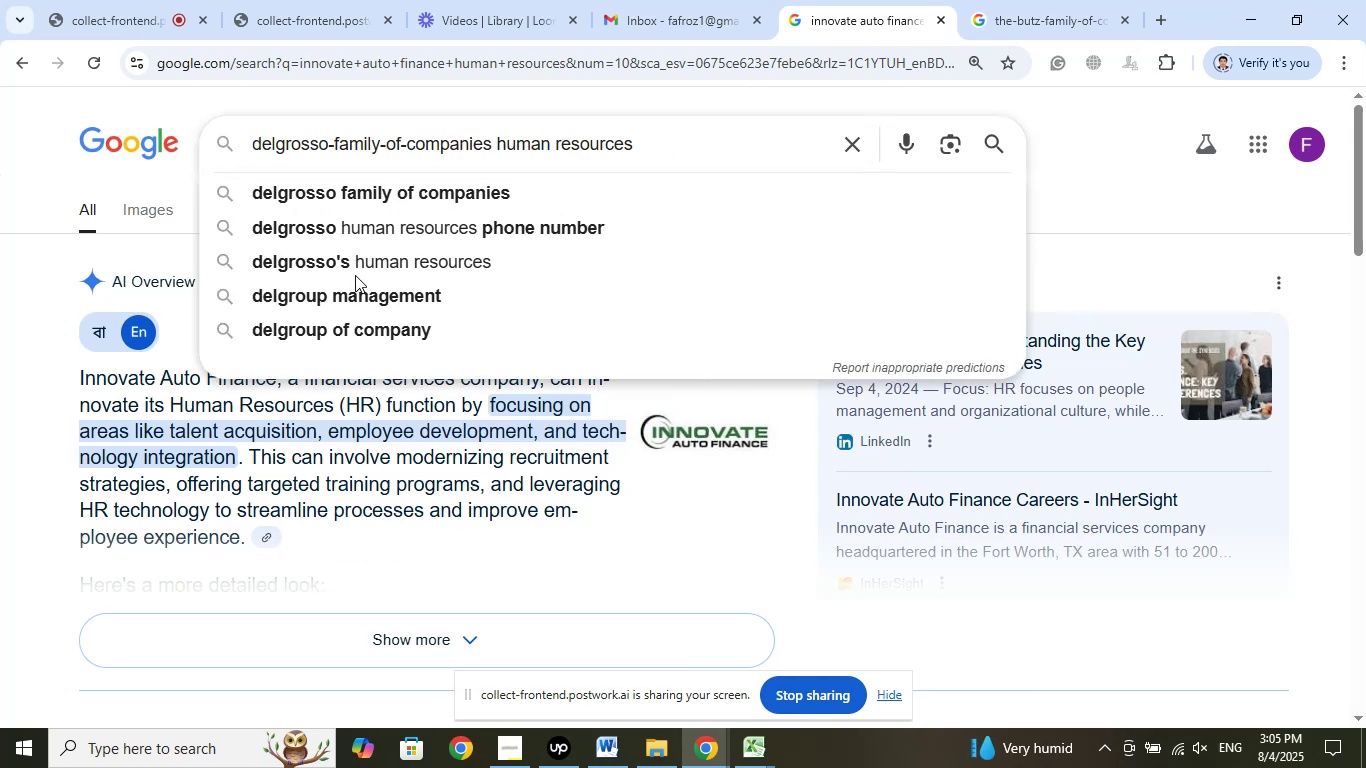 
key(Enter)
 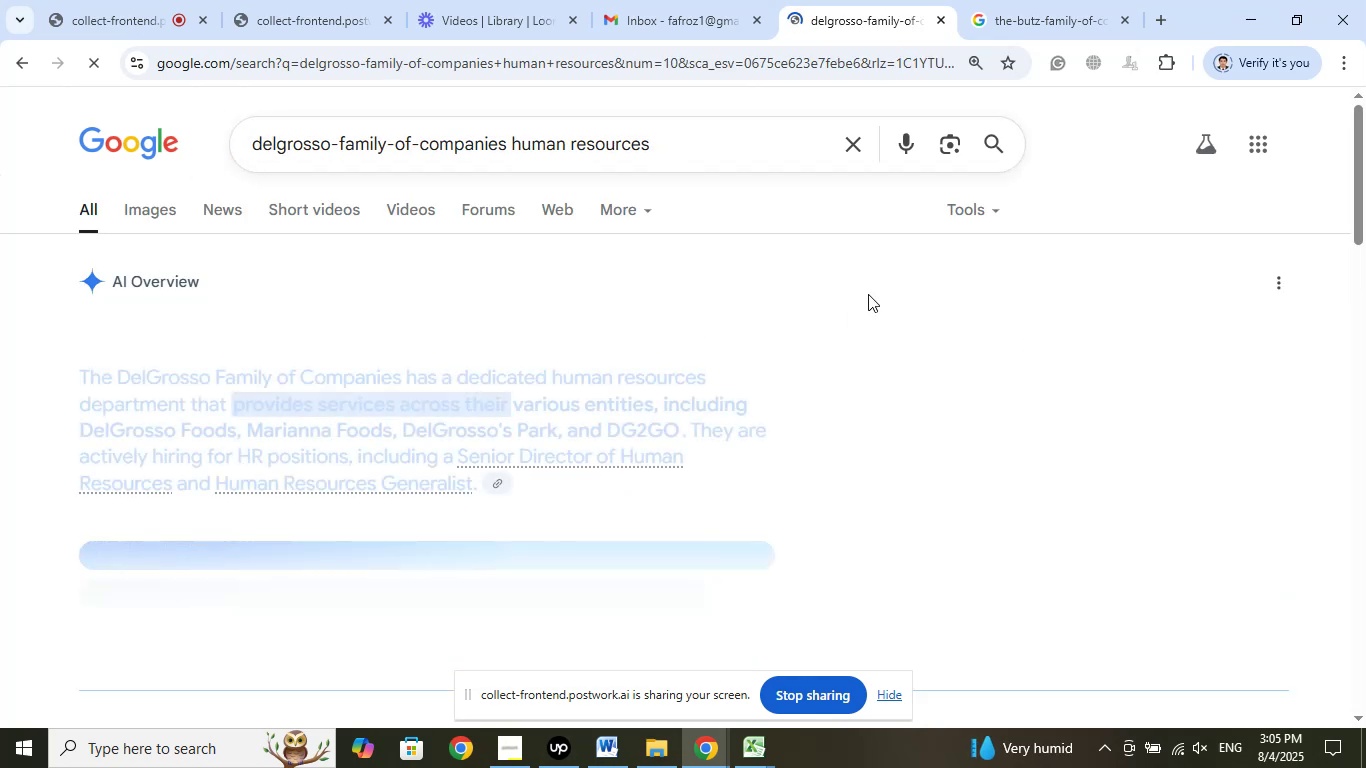 
left_click_drag(start_coordinate=[838, 6], to_coordinate=[999, 0])
 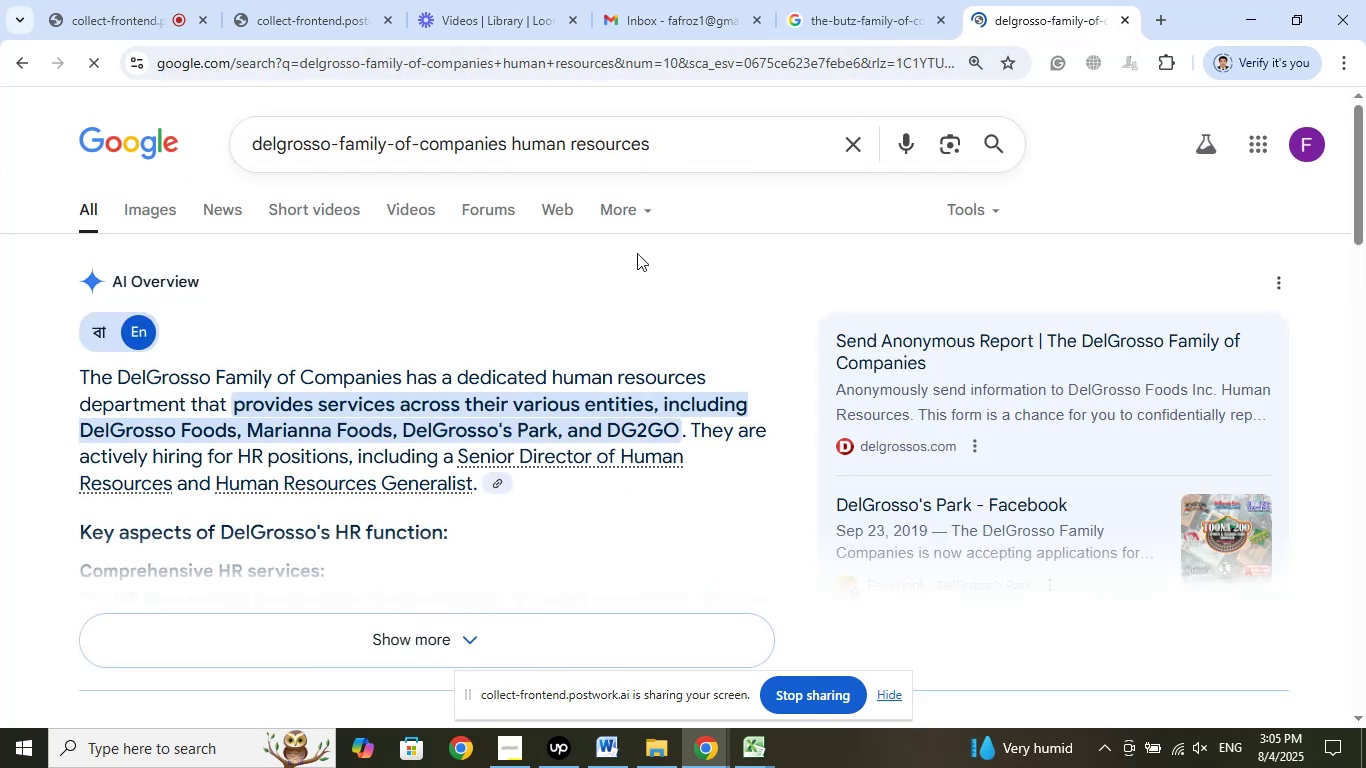 
scroll: coordinate [636, 254], scroll_direction: down, amount: 5.0
 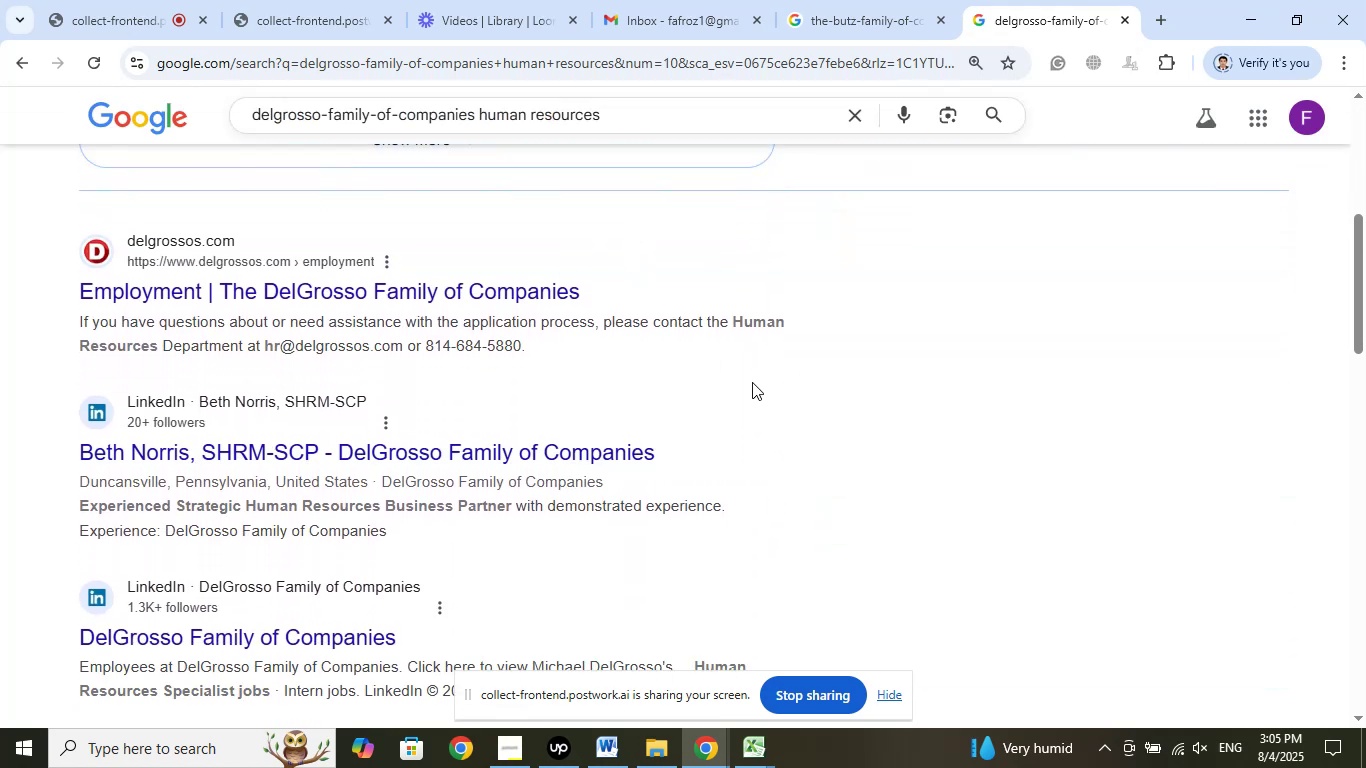 
wait(5.43)
 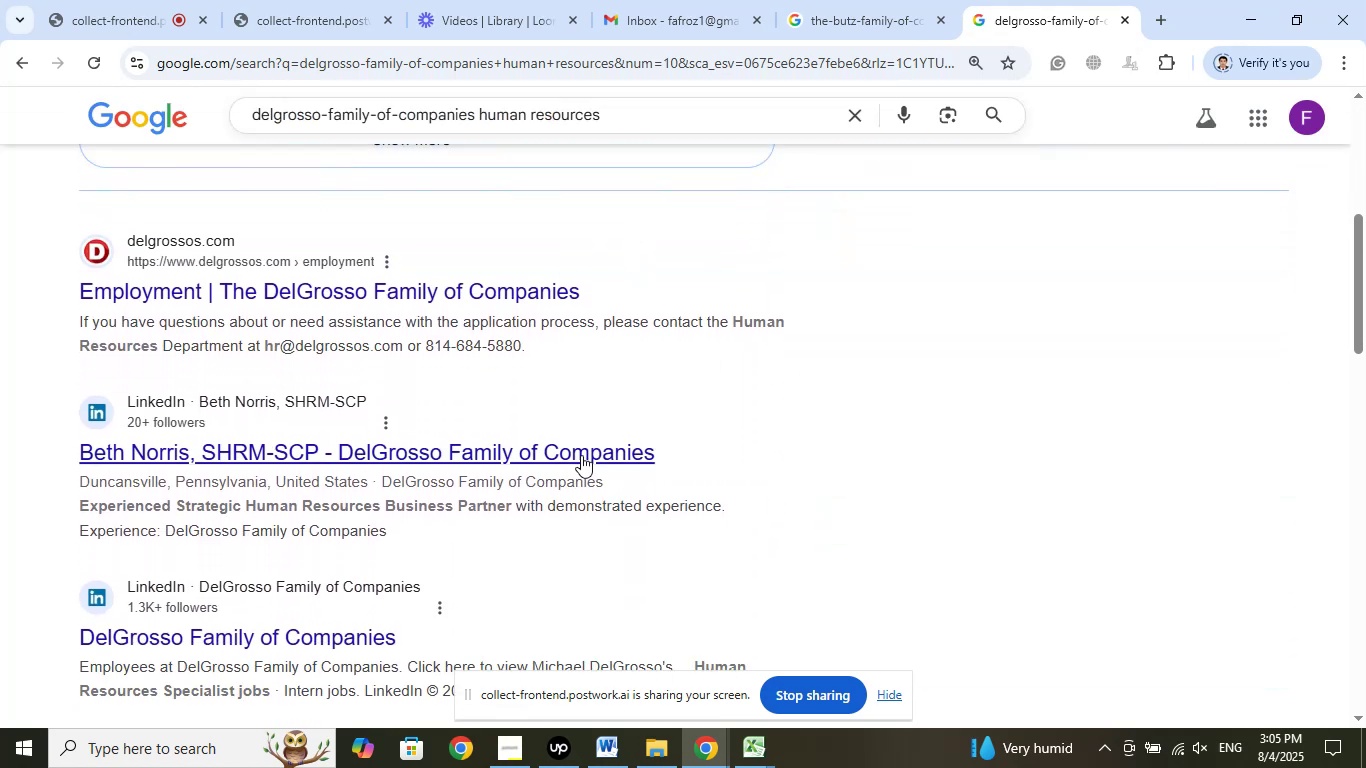 
scroll: coordinate [752, 382], scroll_direction: down, amount: 2.0
 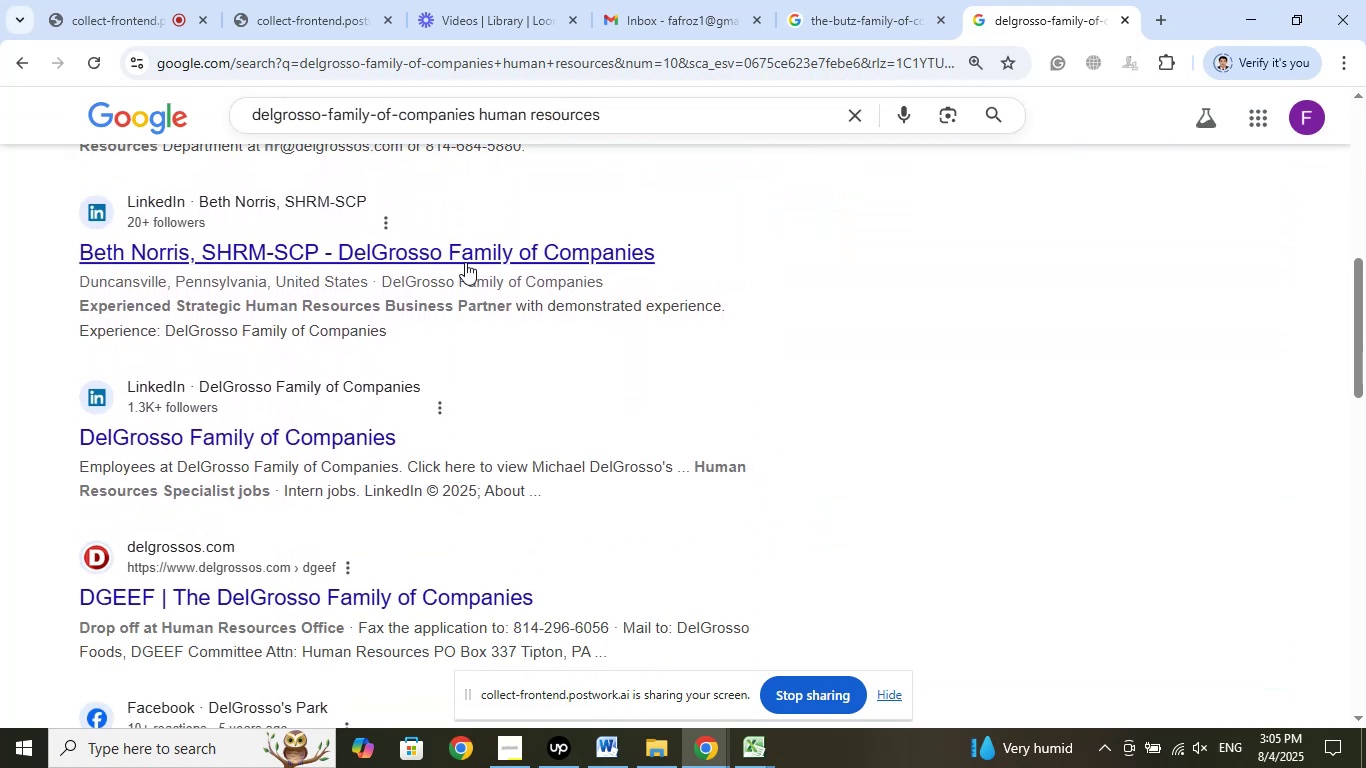 
right_click([469, 255])
 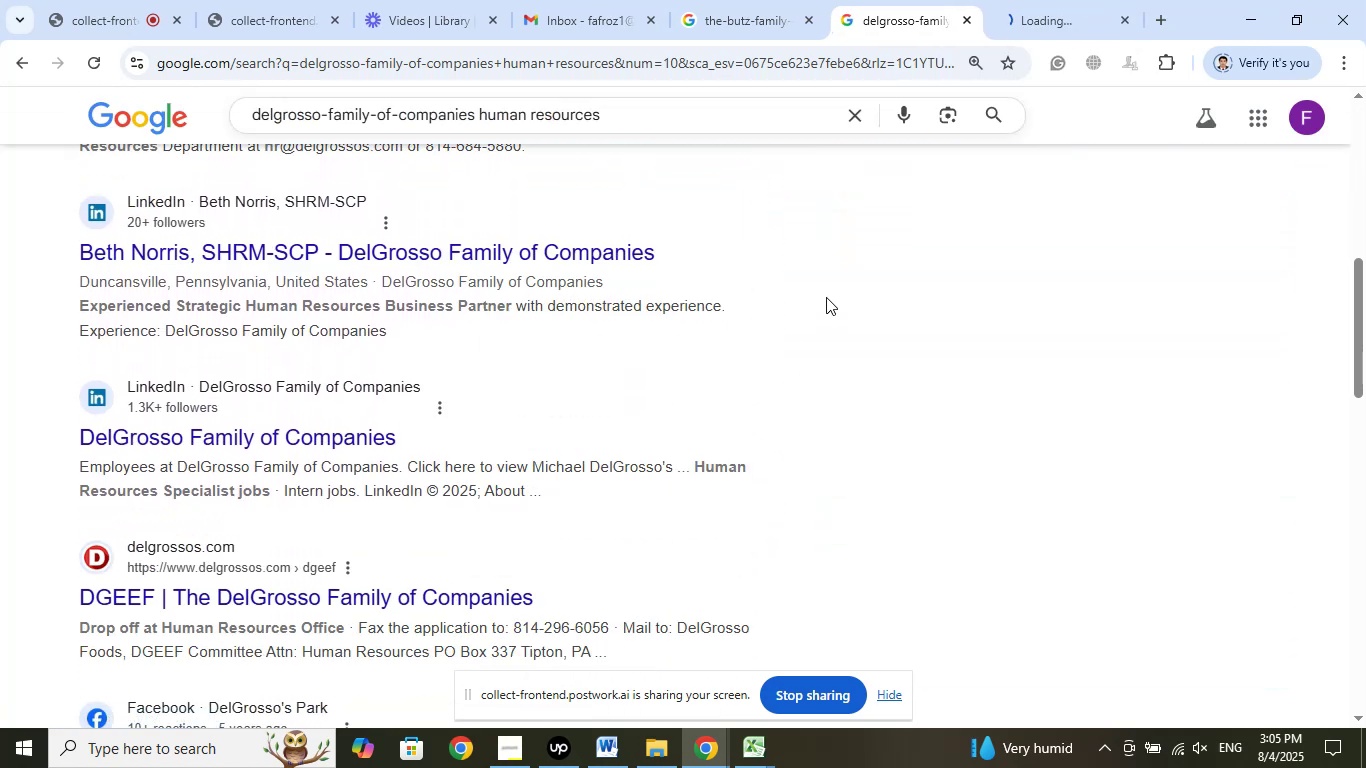 
scroll: coordinate [826, 297], scroll_direction: down, amount: 1.0
 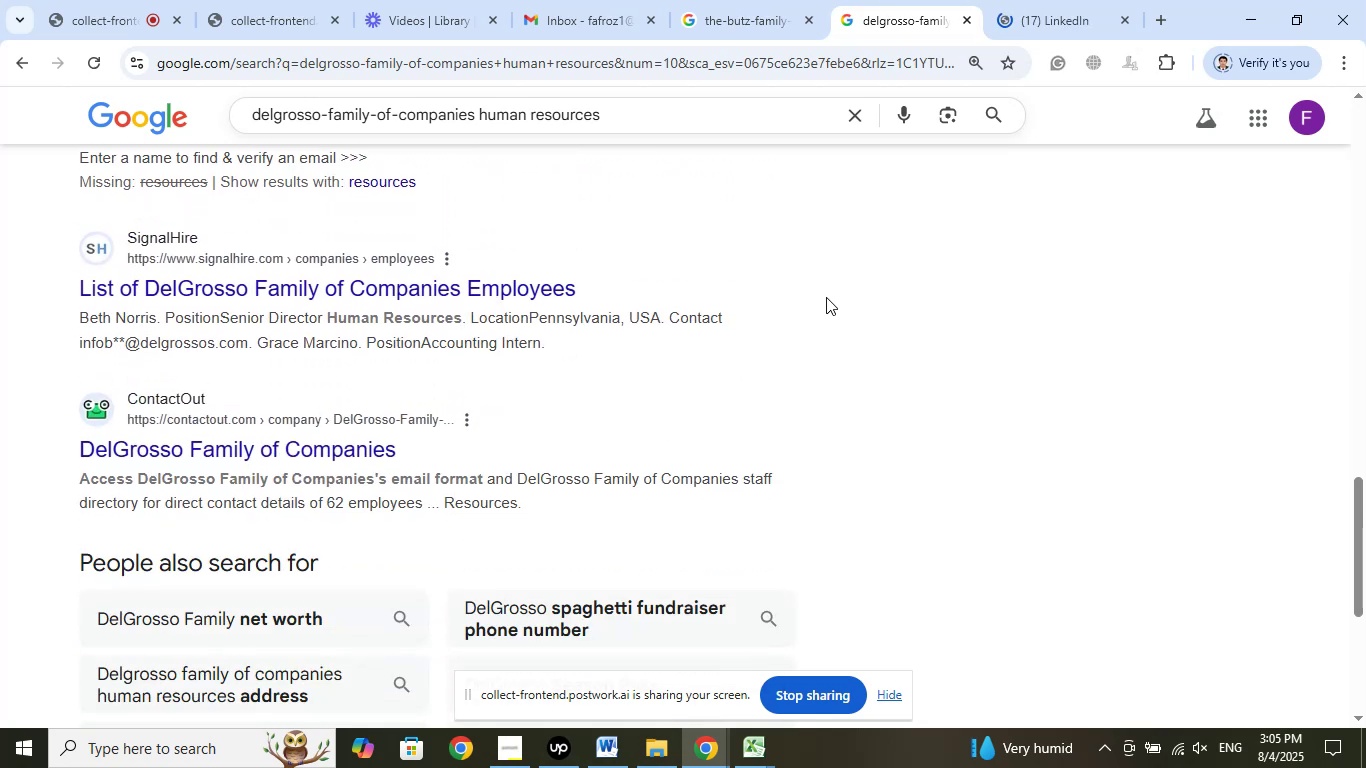 
scroll: coordinate [853, 277], scroll_direction: up, amount: 6.0
 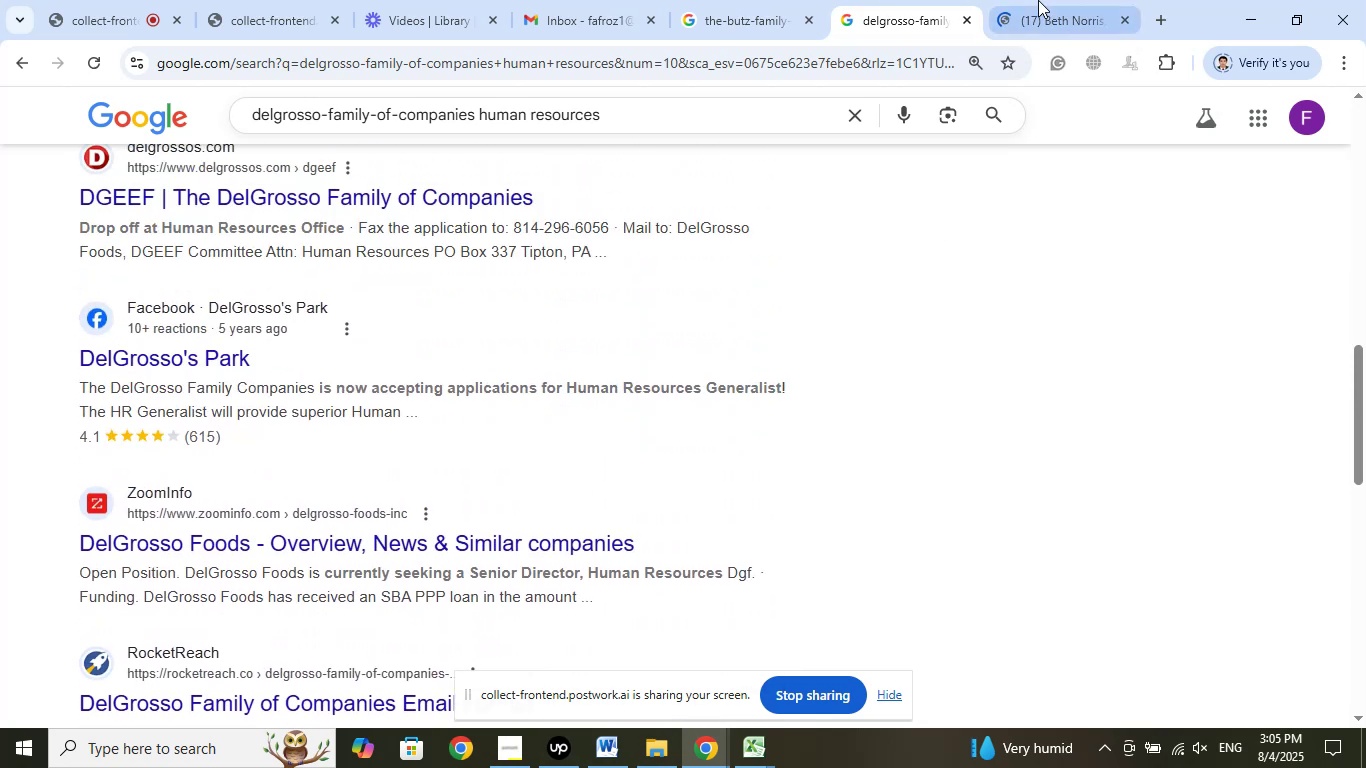 
left_click([1038, 0])
 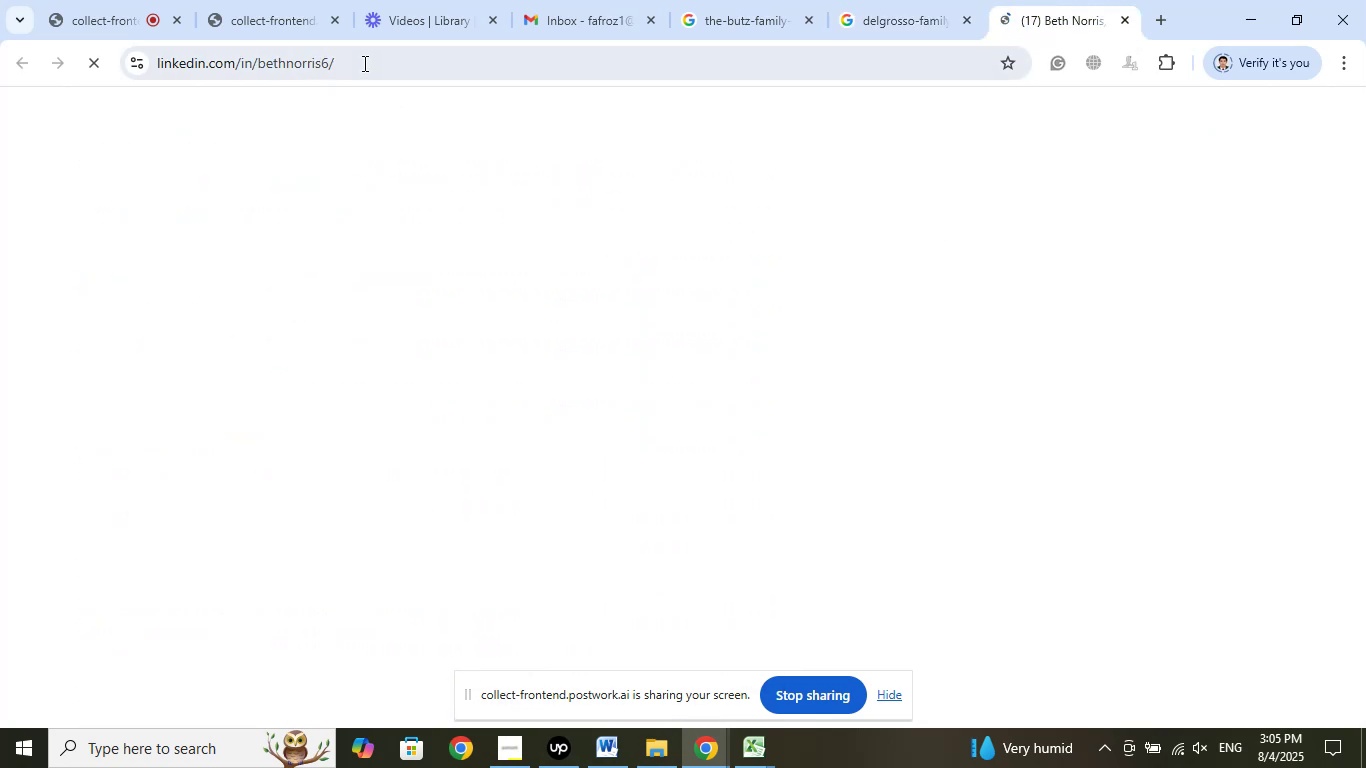 
left_click([359, 63])
 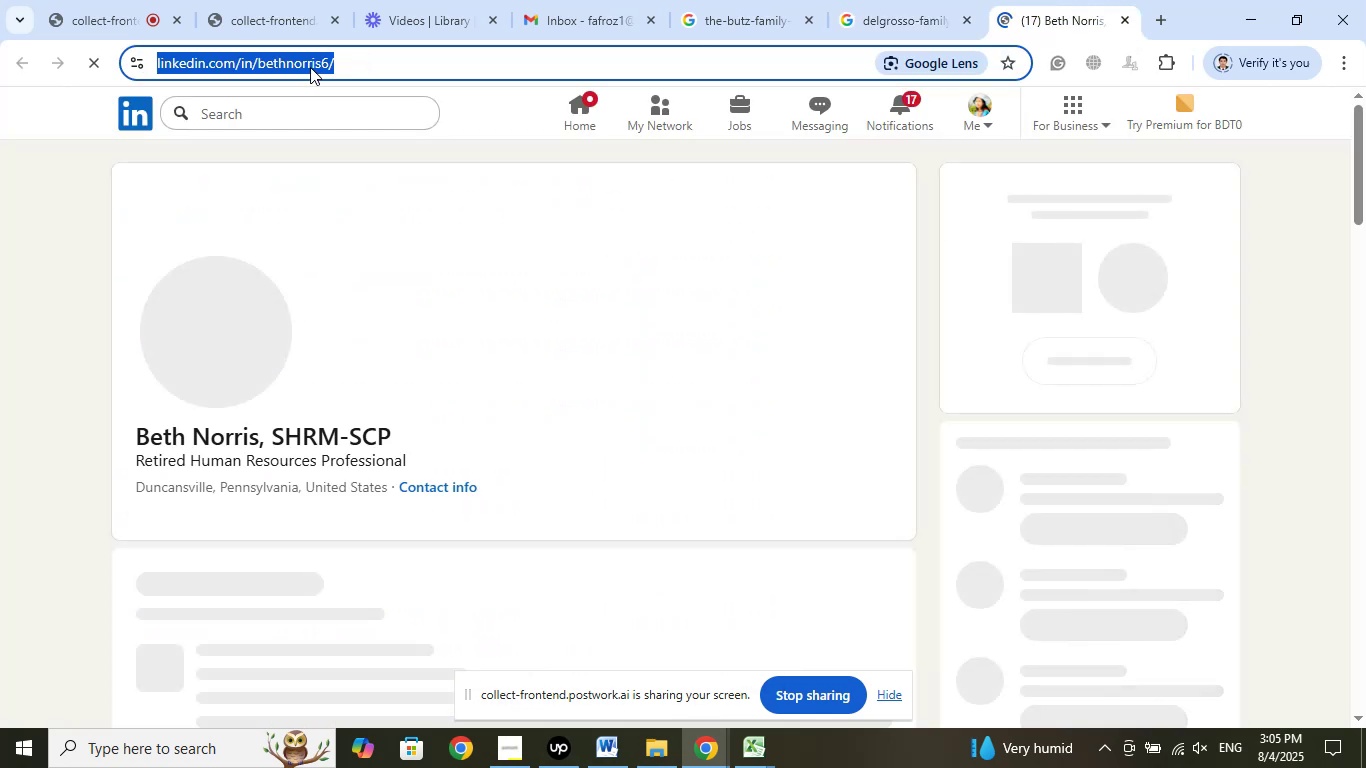 
right_click([310, 67])
 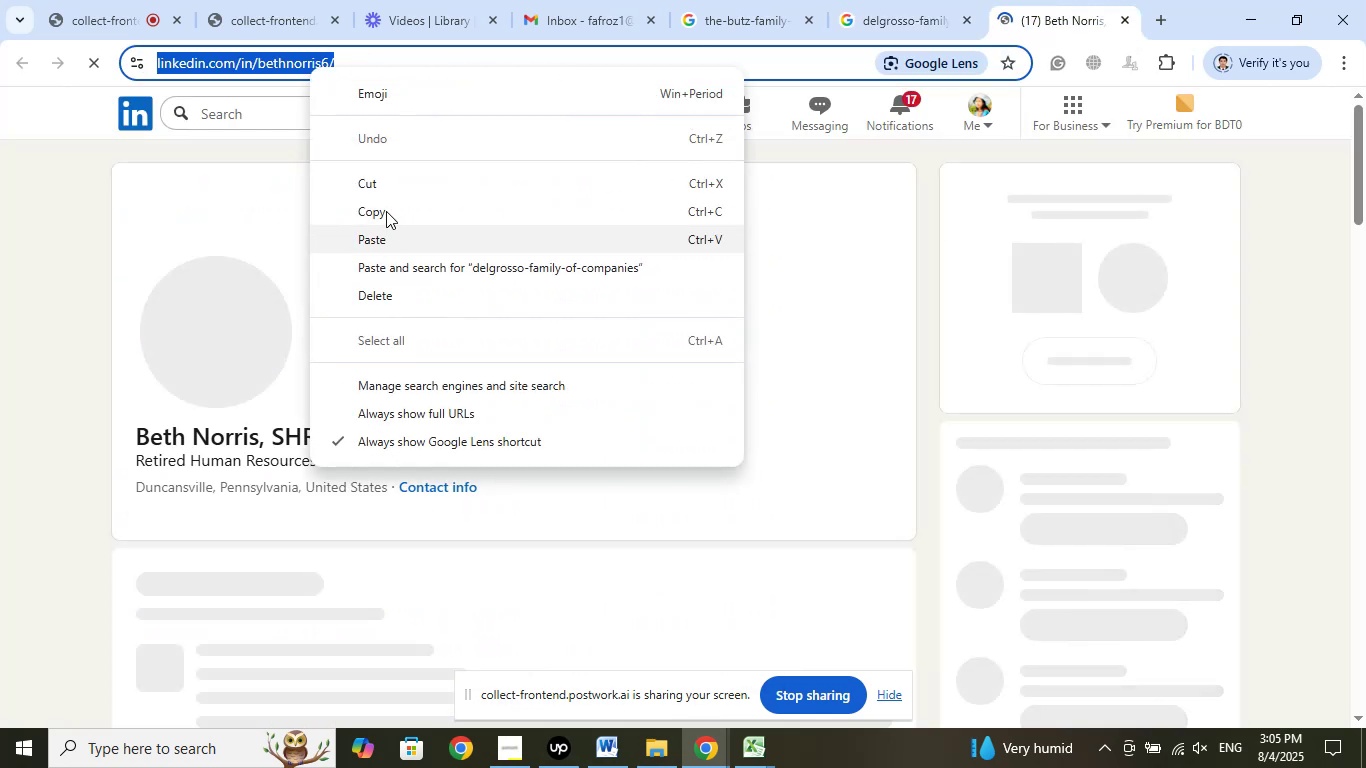 
left_click([386, 211])
 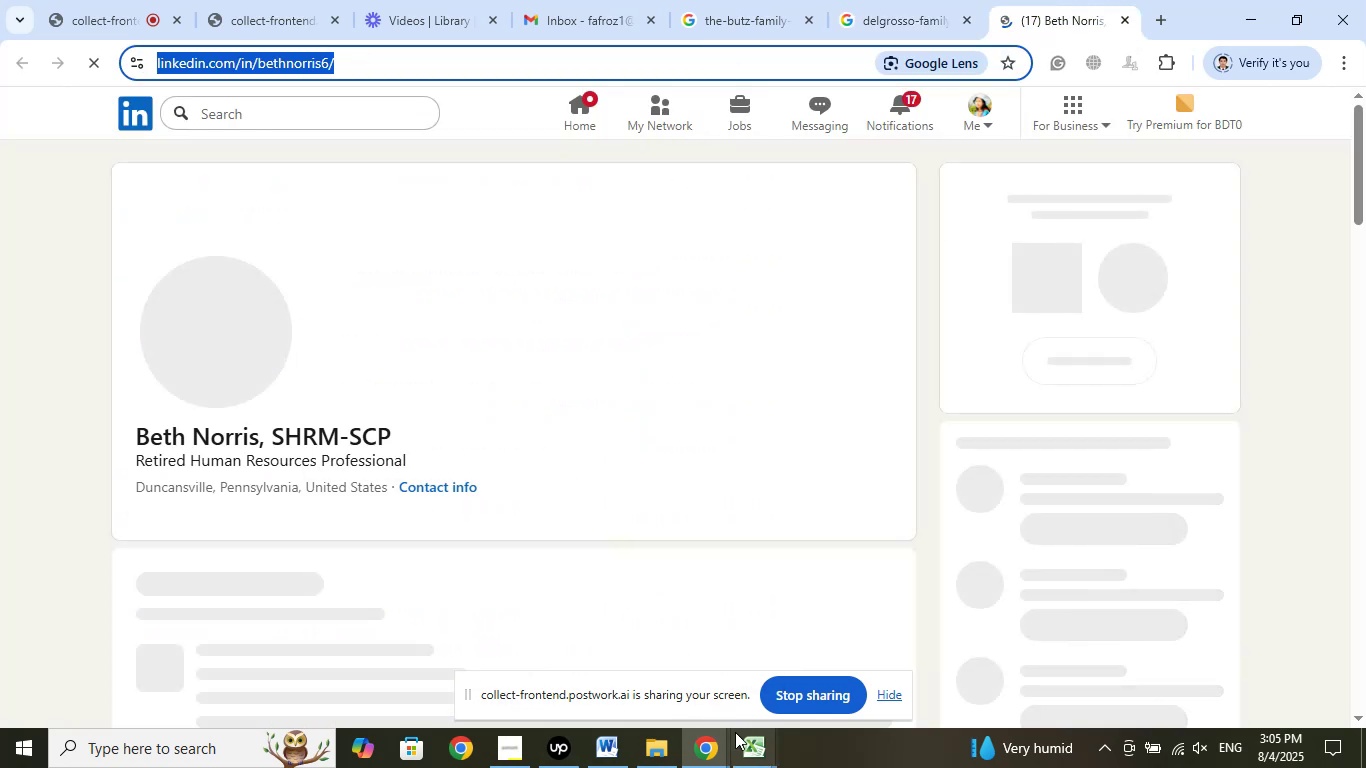 
left_click([754, 753])
 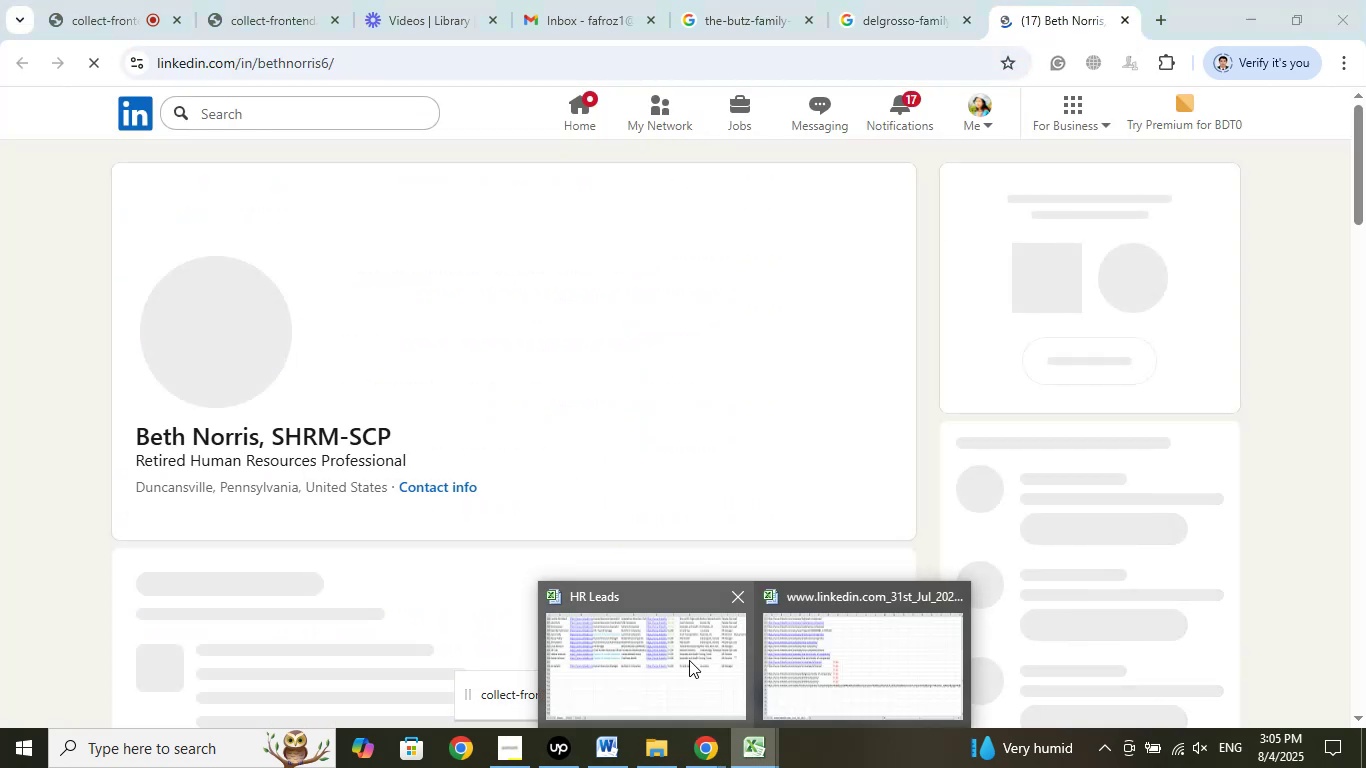 
left_click([689, 660])
 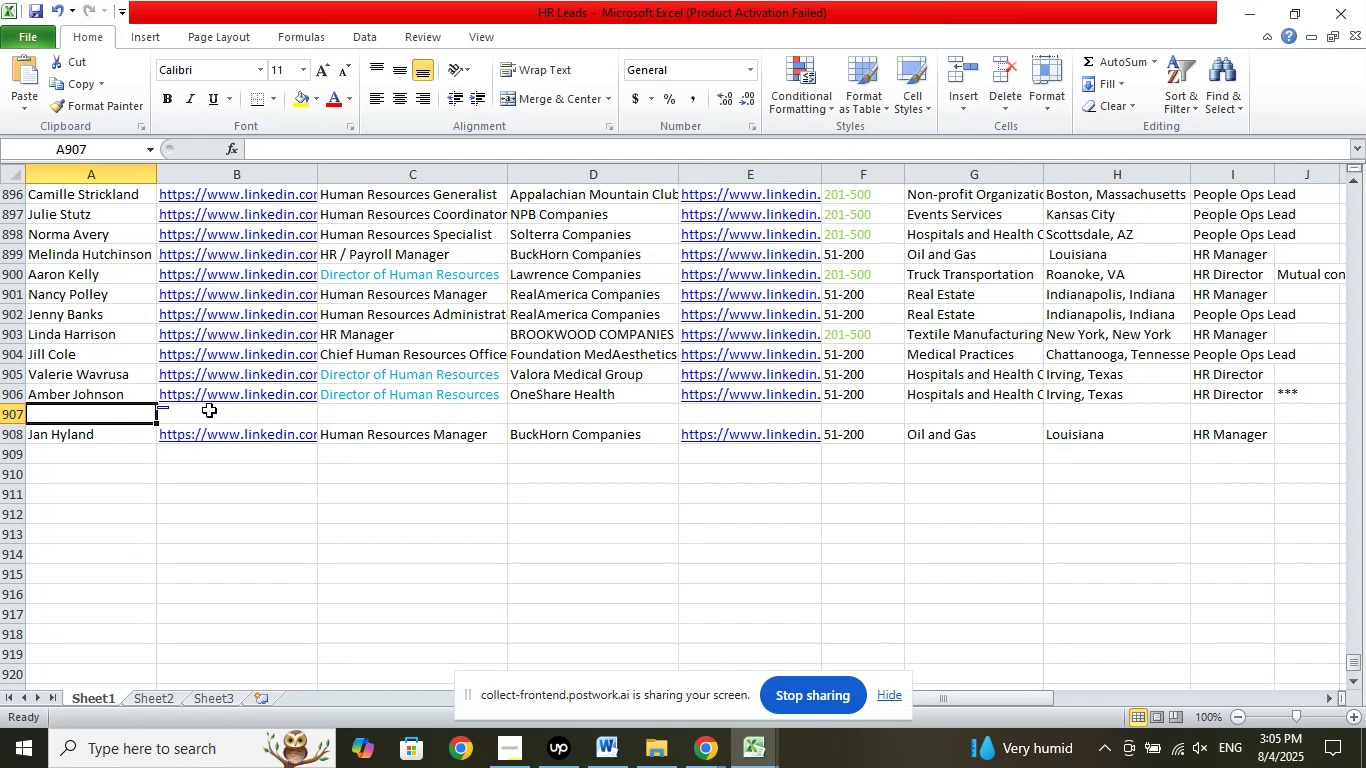 
left_click([220, 416])
 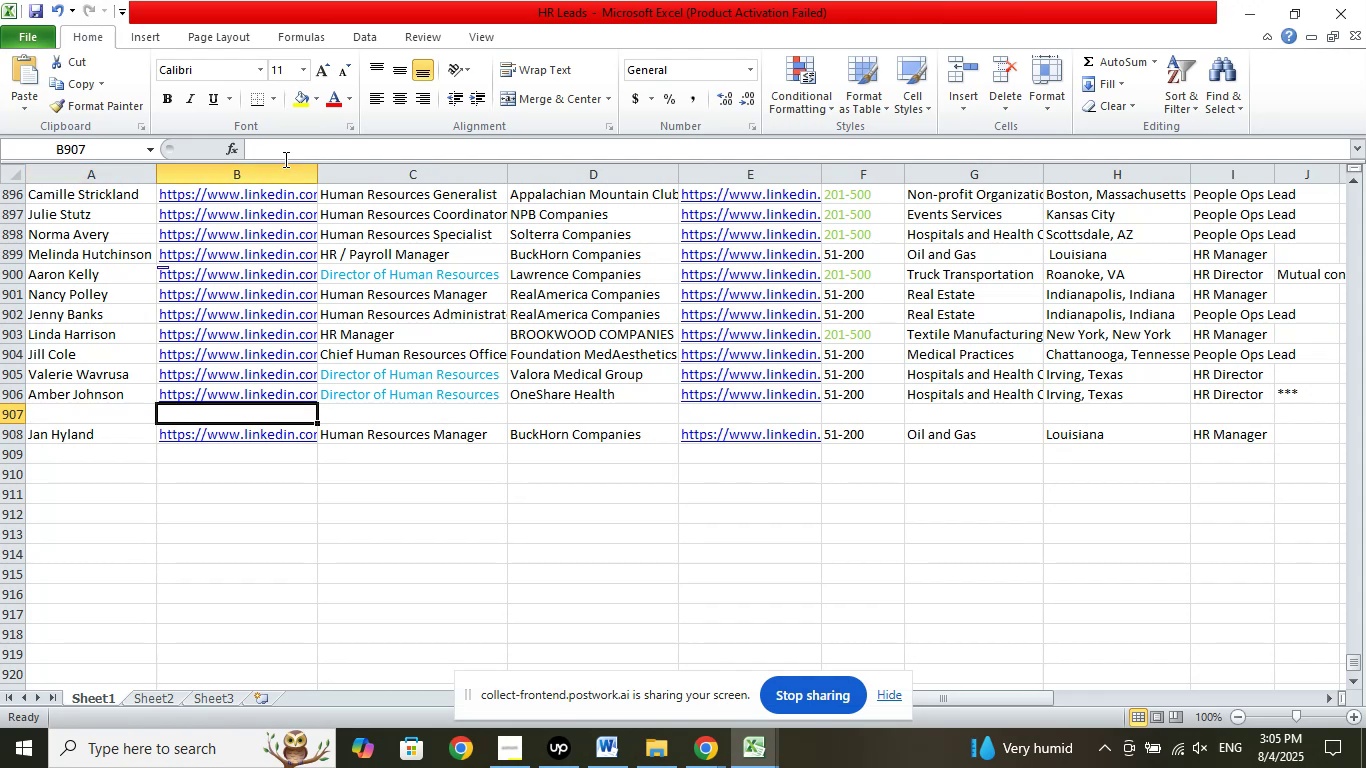 
left_click([284, 159])
 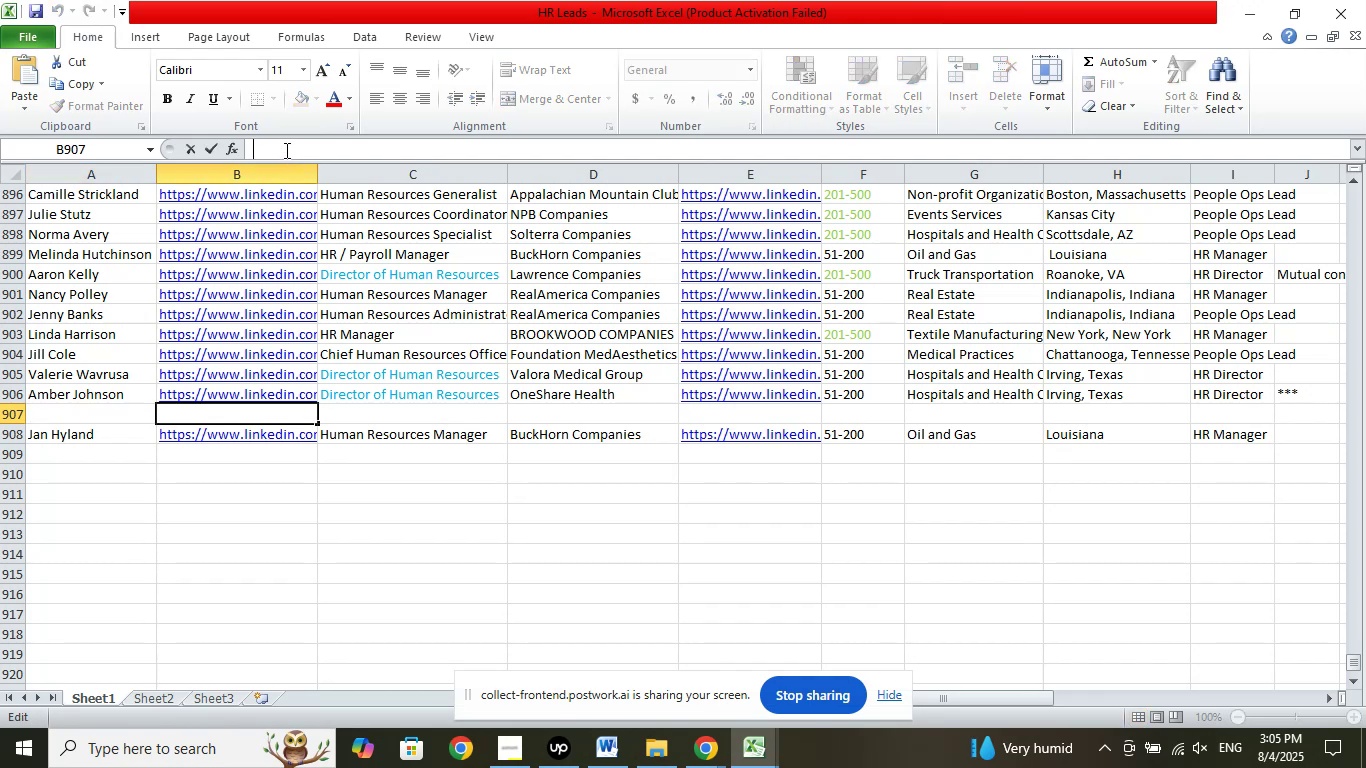 
right_click([285, 150])
 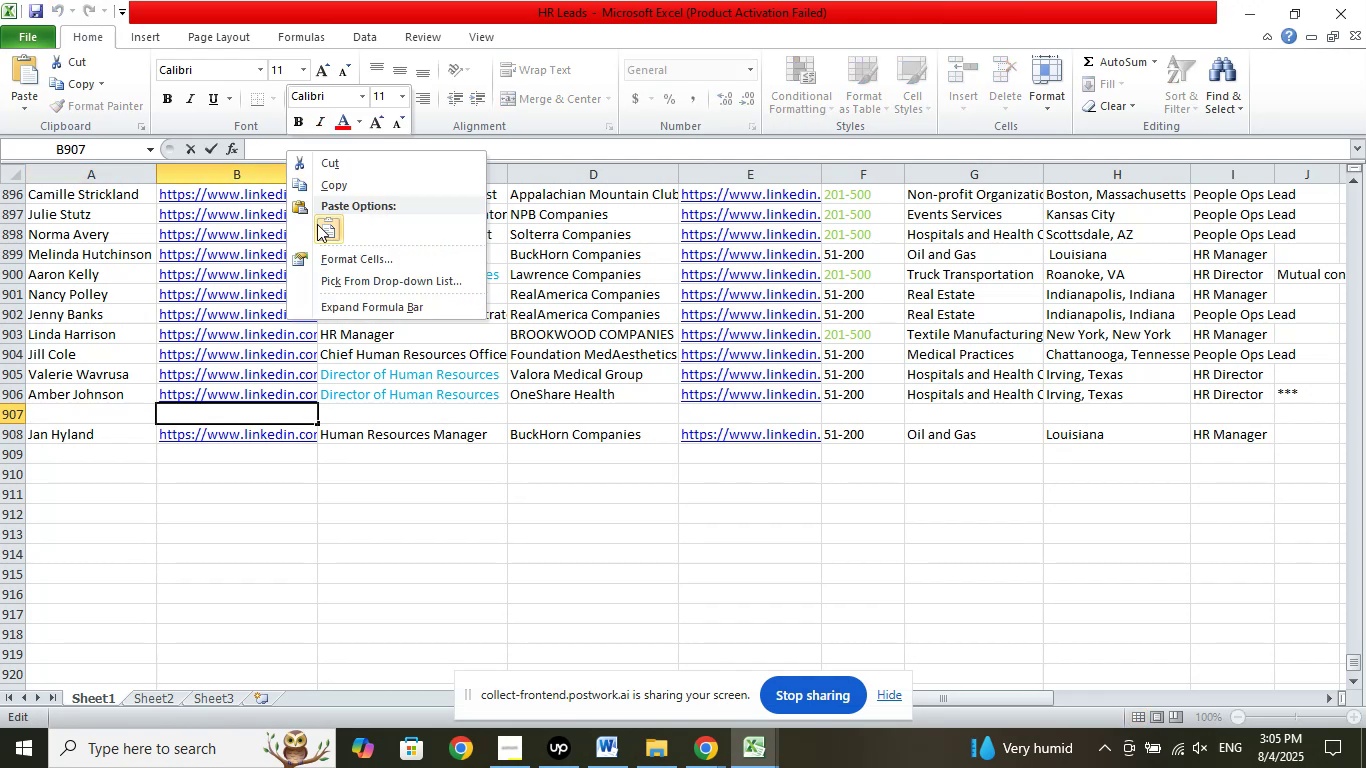 
left_click([317, 224])
 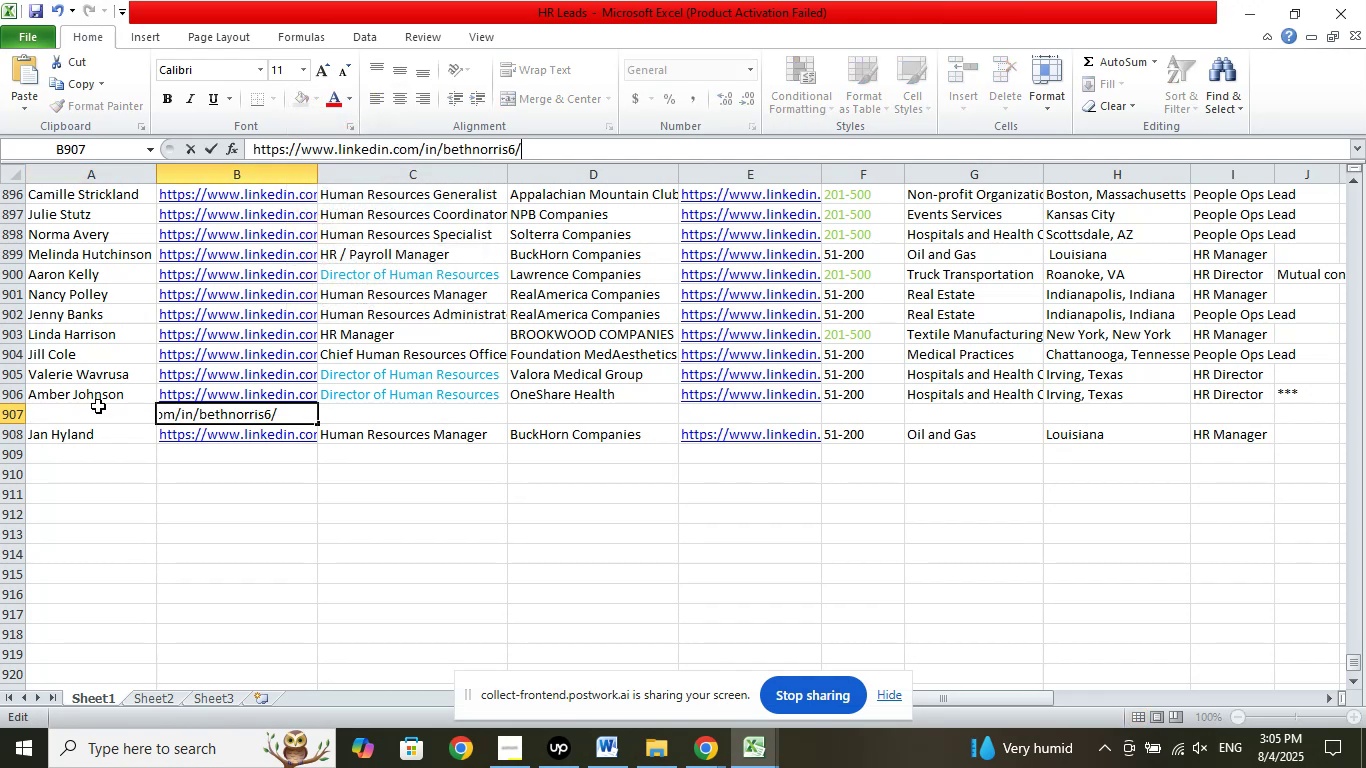 
left_click([95, 416])
 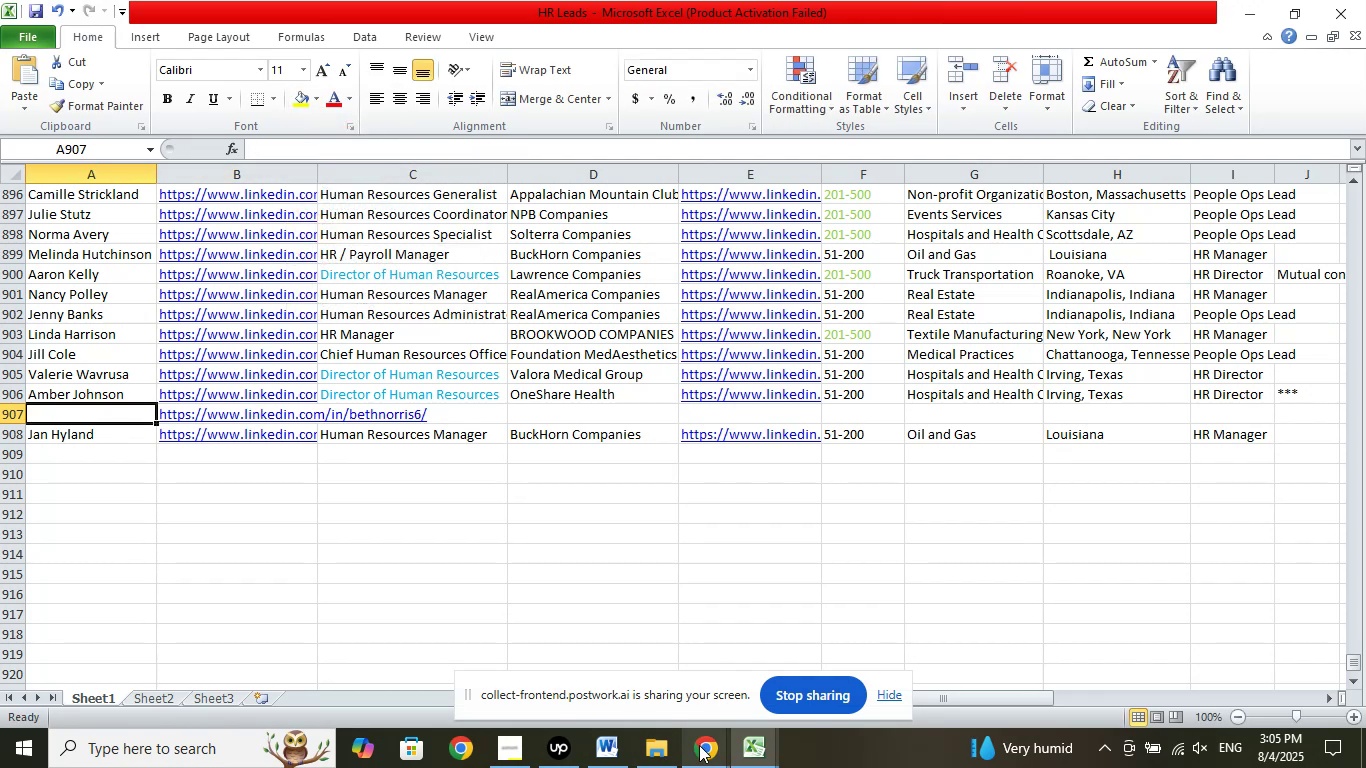 
left_click([698, 746])
 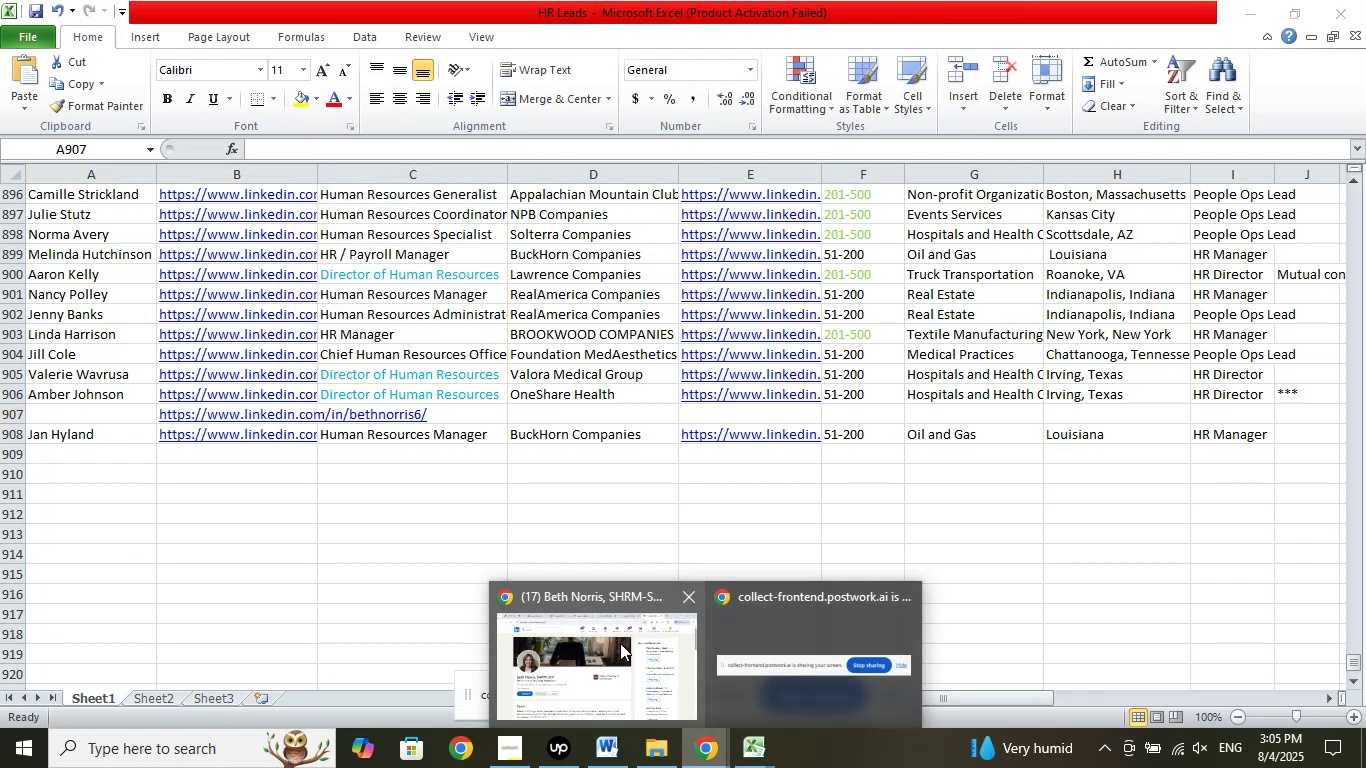 
left_click([620, 643])
 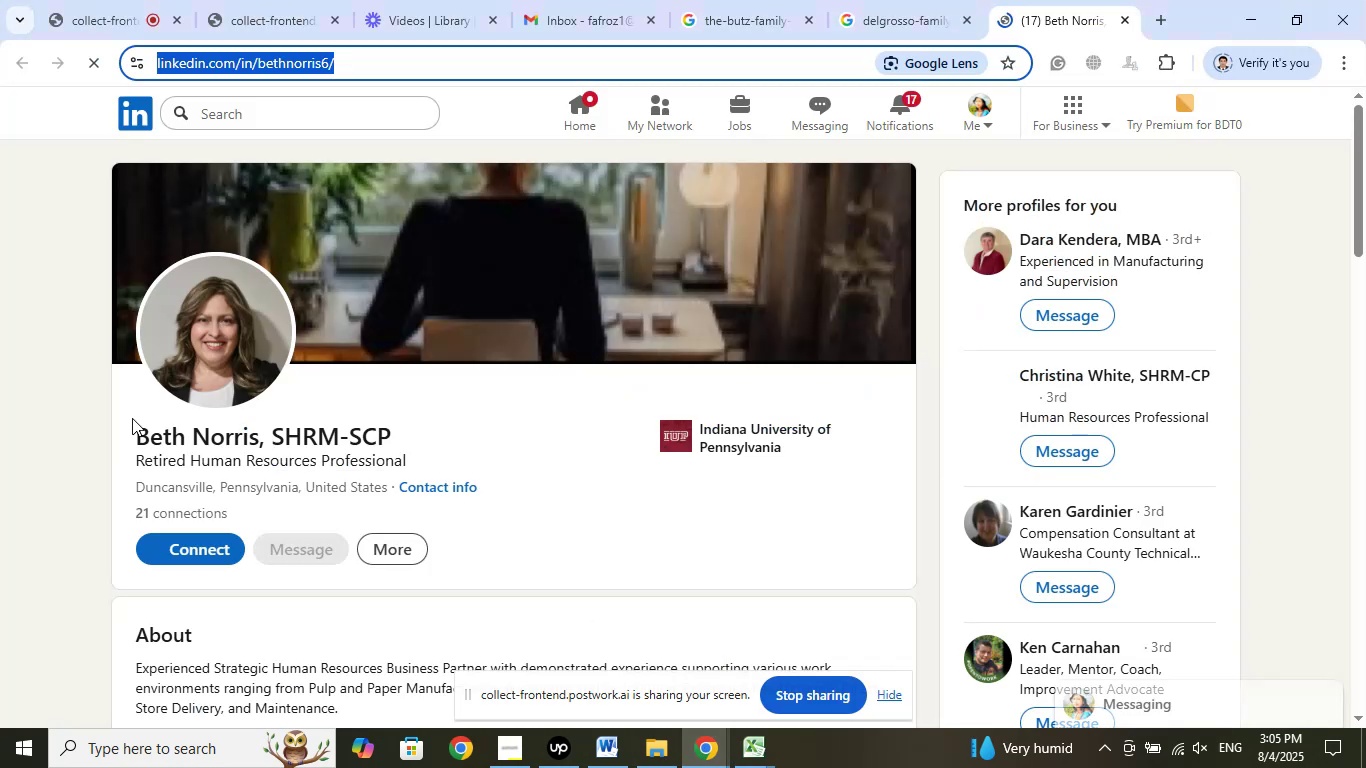 
left_click_drag(start_coordinate=[125, 432], to_coordinate=[260, 436])
 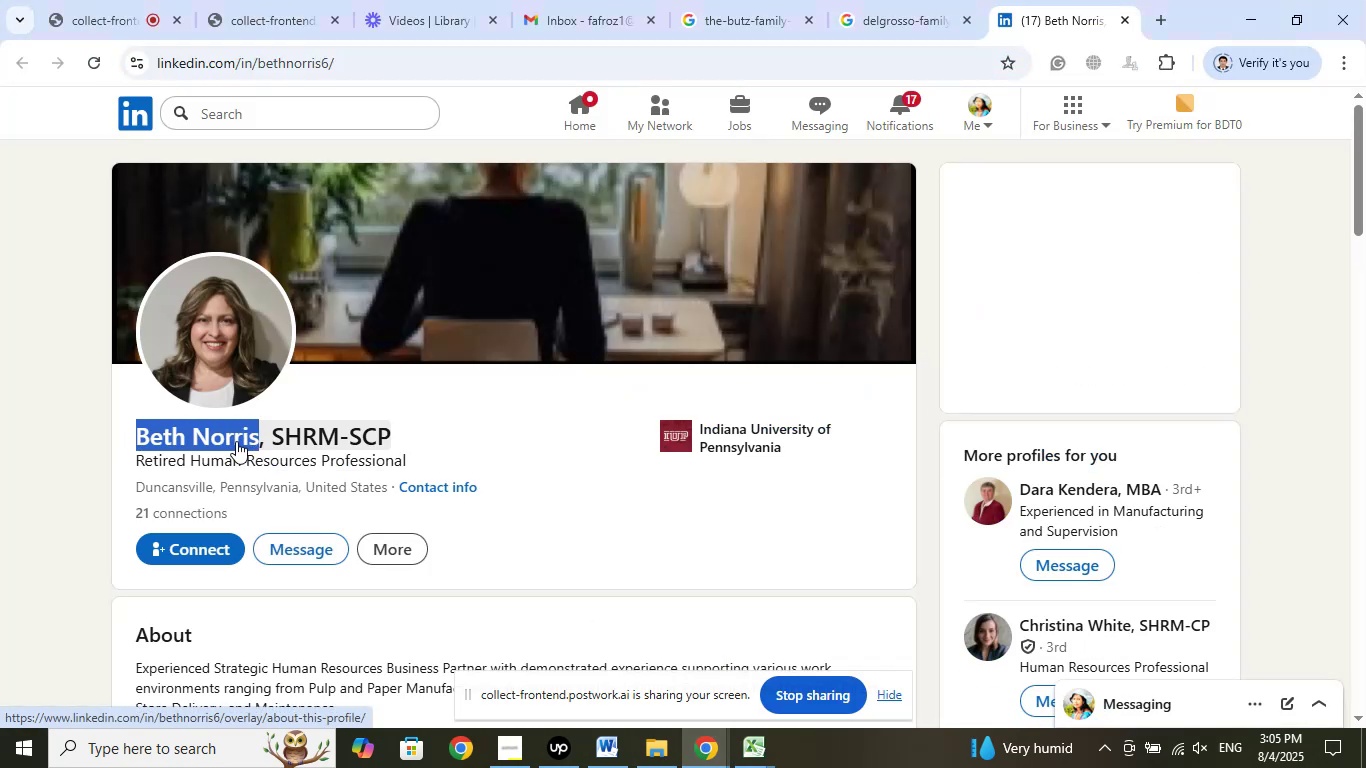 
right_click([236, 441])
 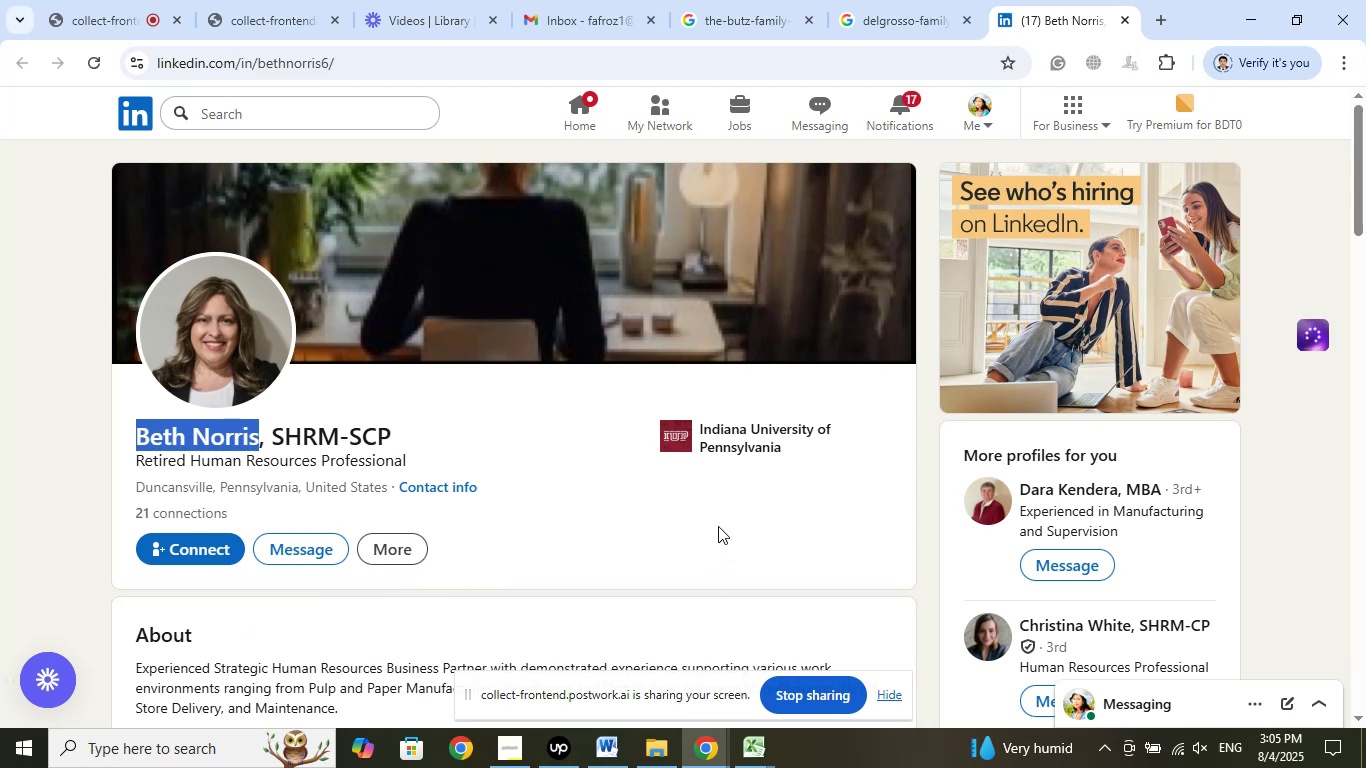 
left_click([748, 439])
 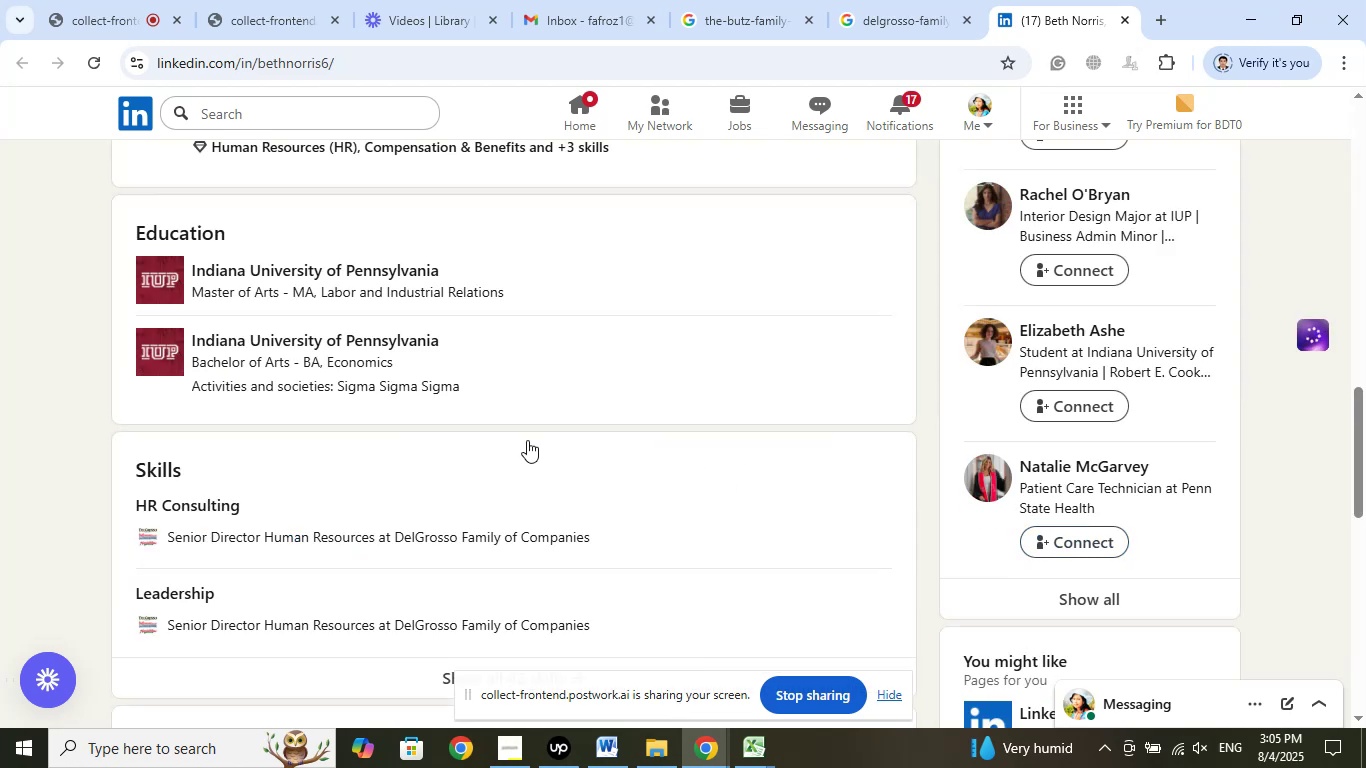 
scroll: coordinate [480, 378], scroll_direction: up, amount: 8.0
 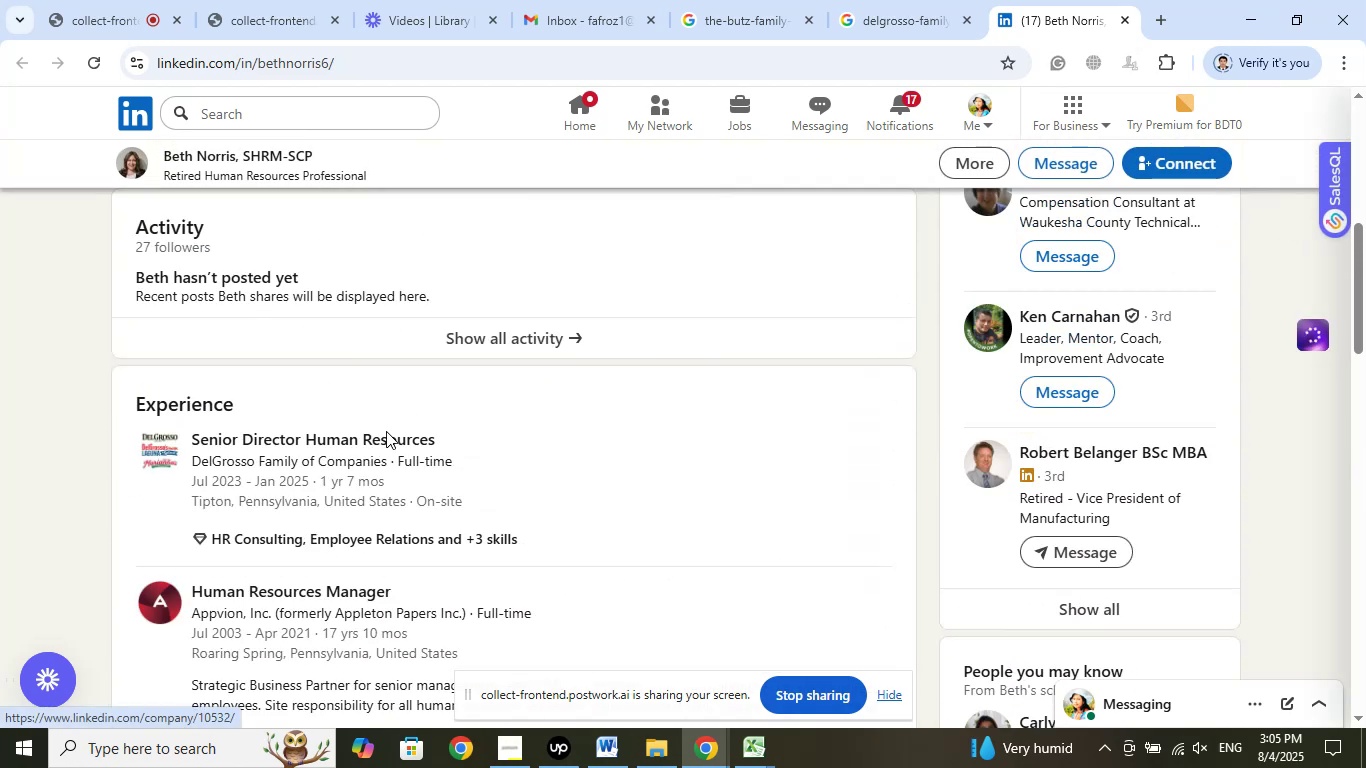 
right_click([389, 437])
 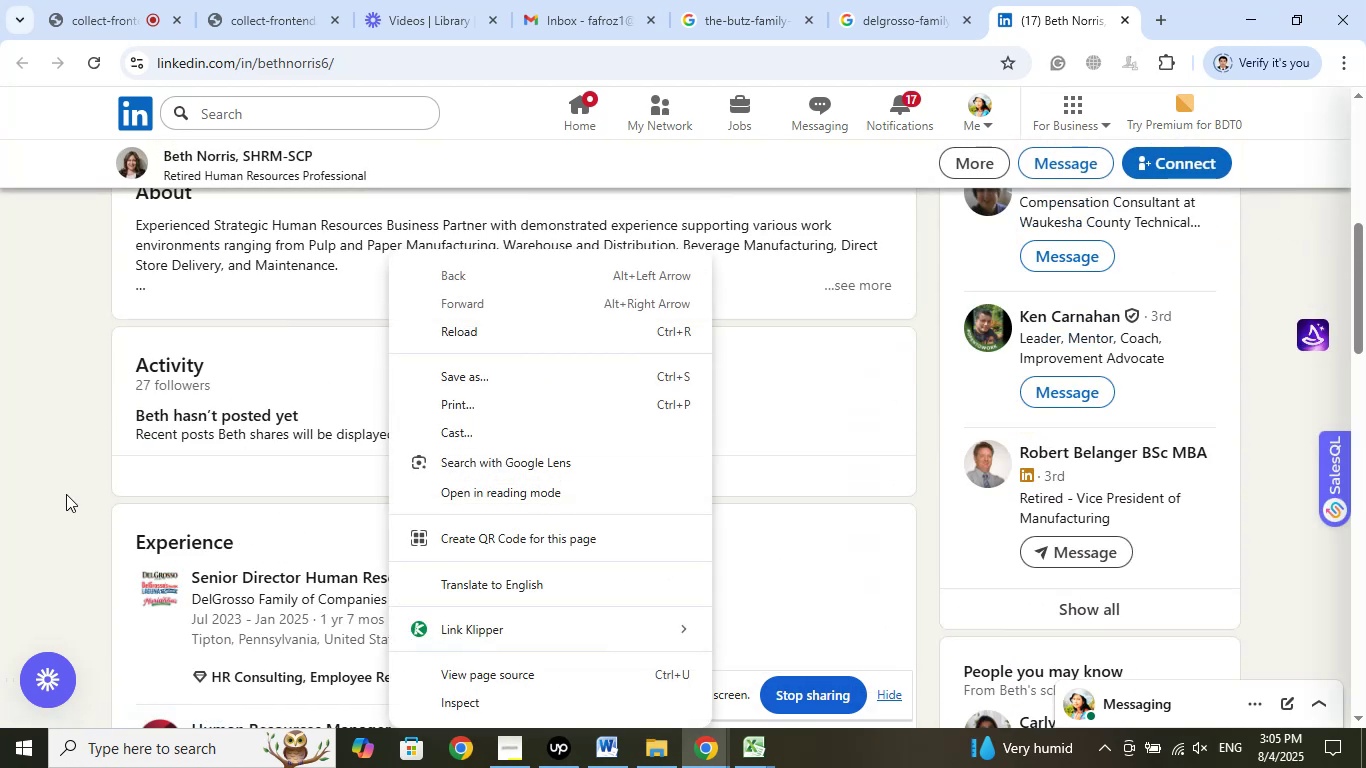 
left_click([36, 489])
 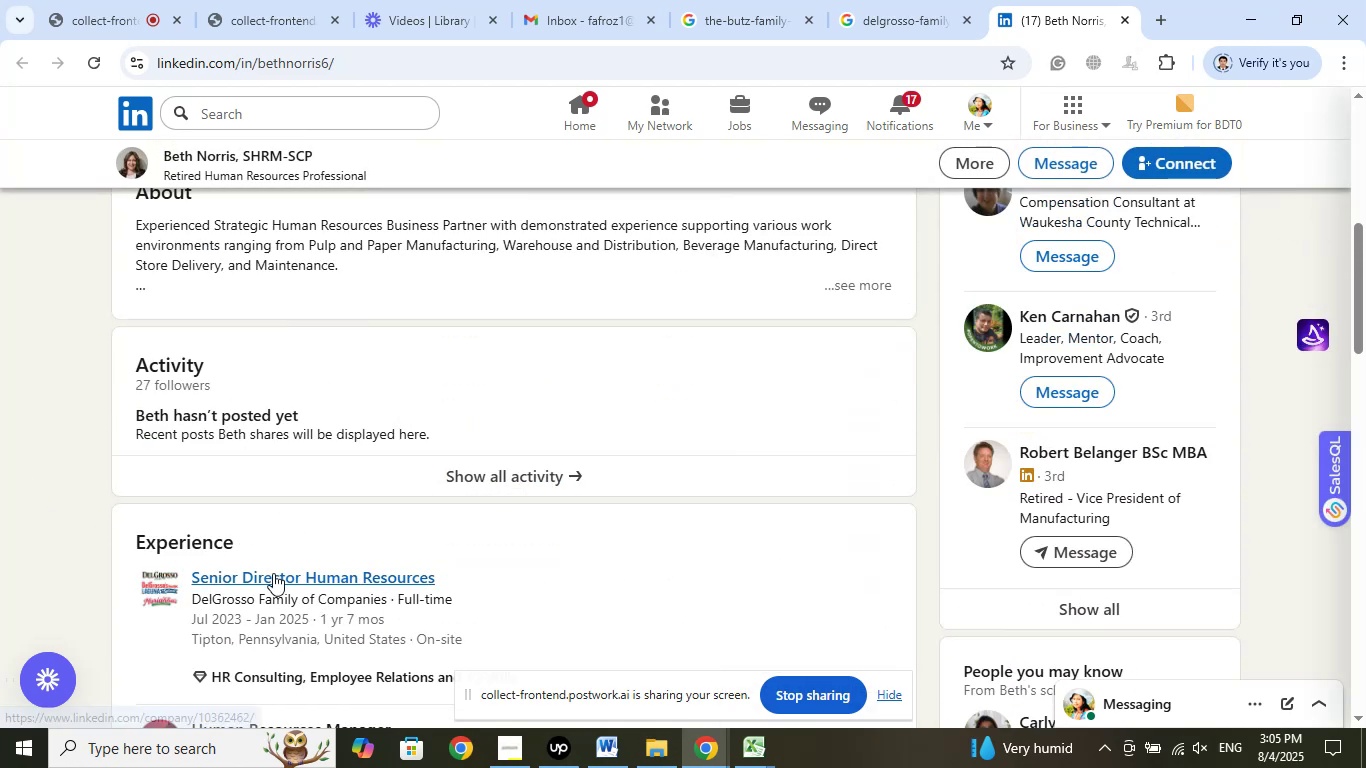 
right_click([273, 573])
 